 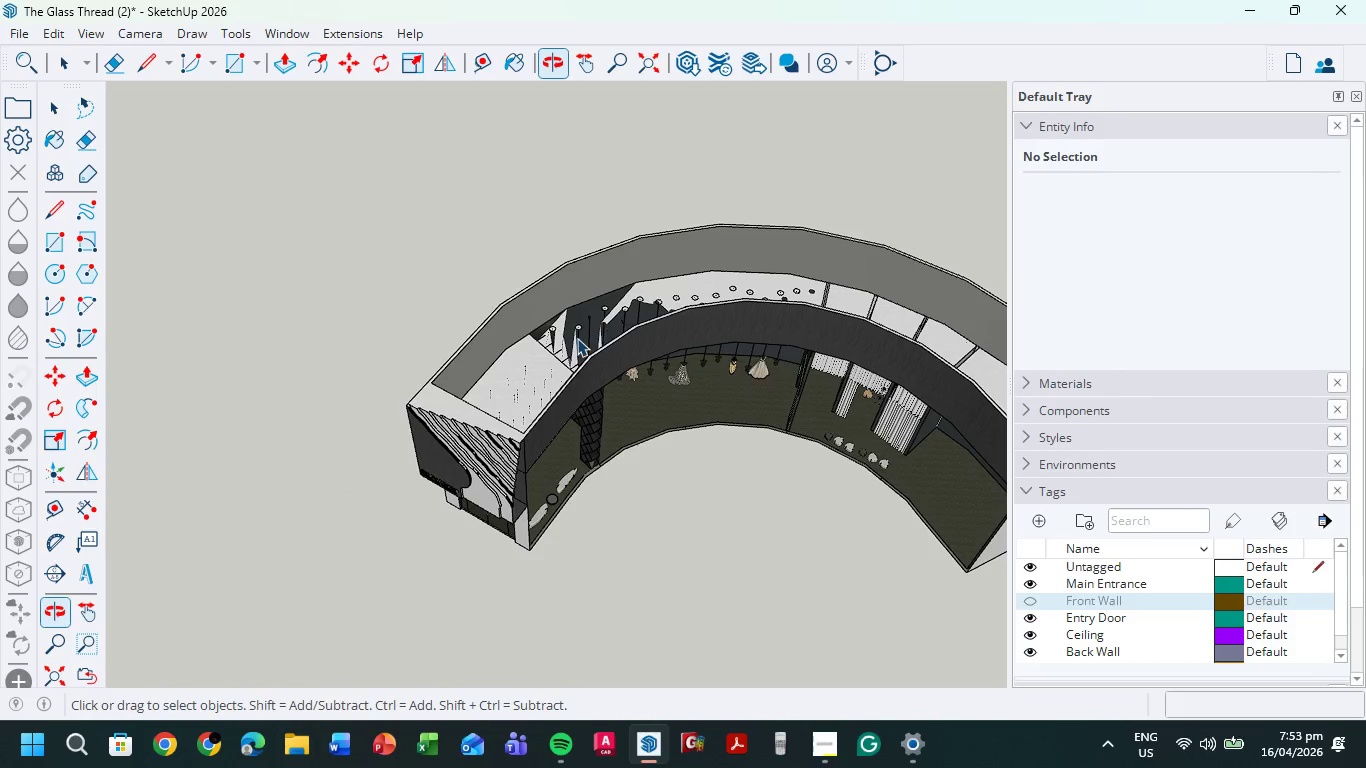 
scroll: coordinate [534, 476], scroll_direction: up, amount: 18.0
 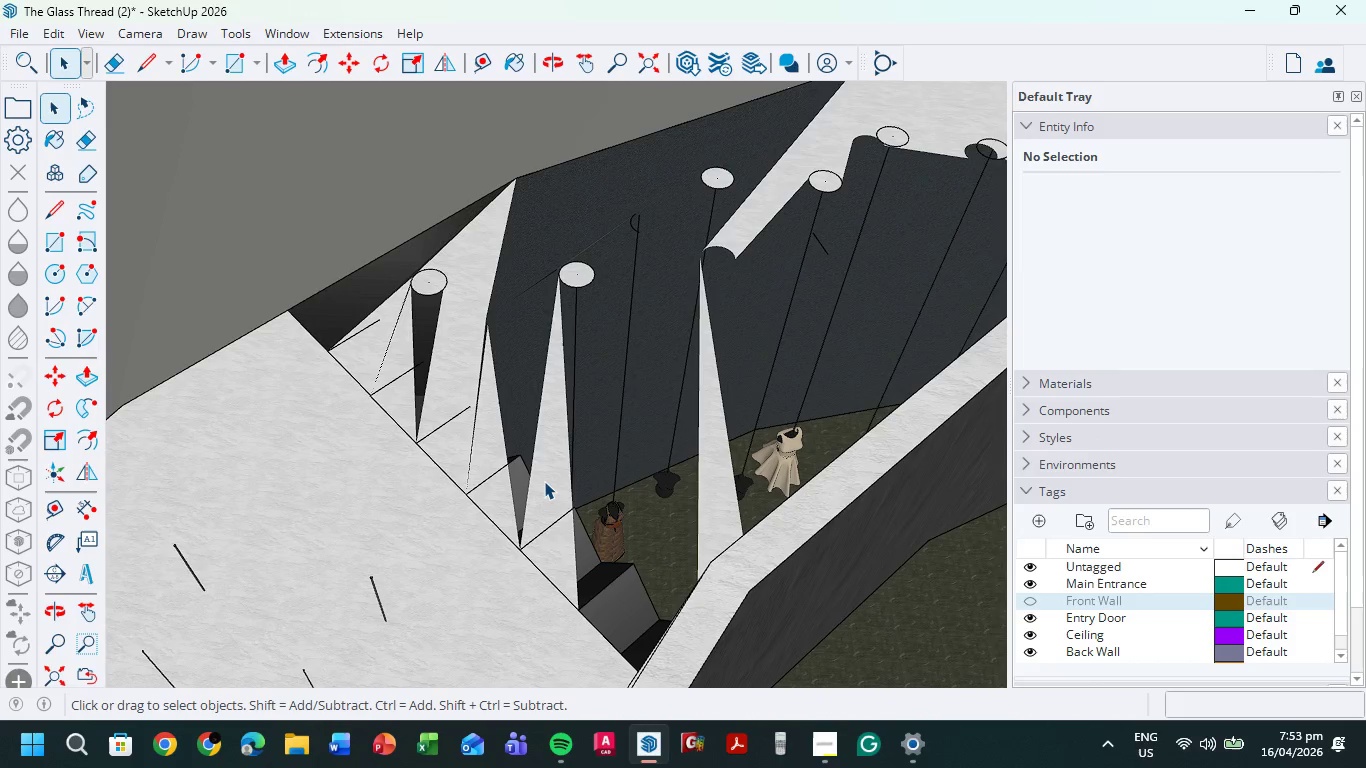 
key(Delete)
 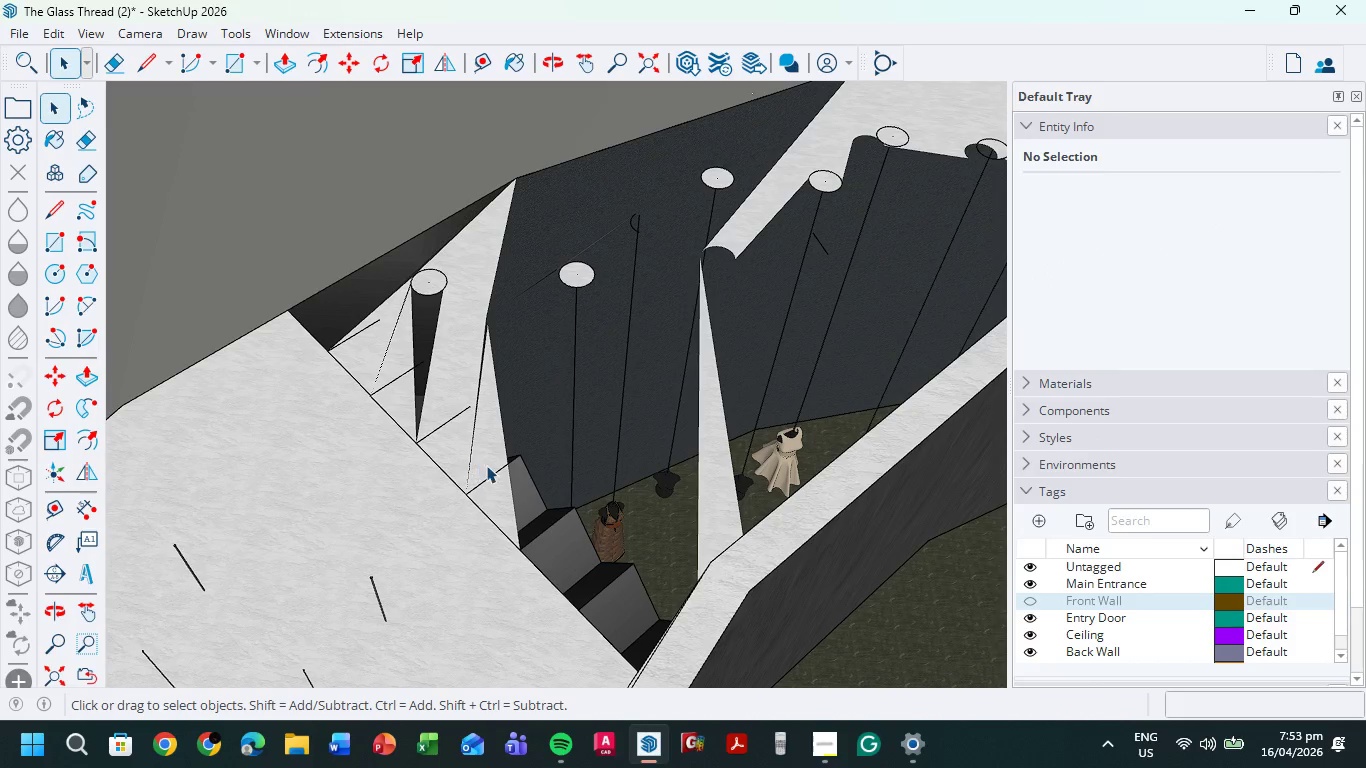 
left_click([488, 460])
 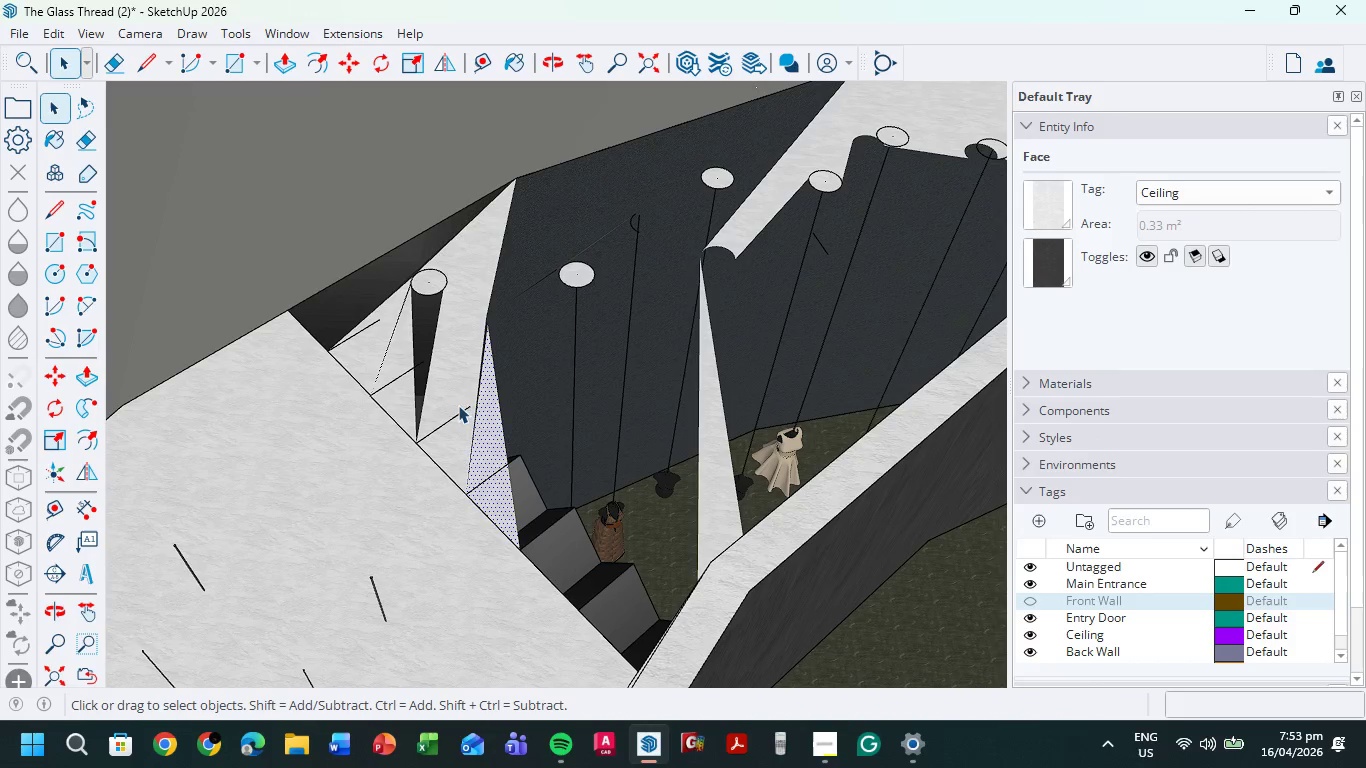 
key(Delete)
 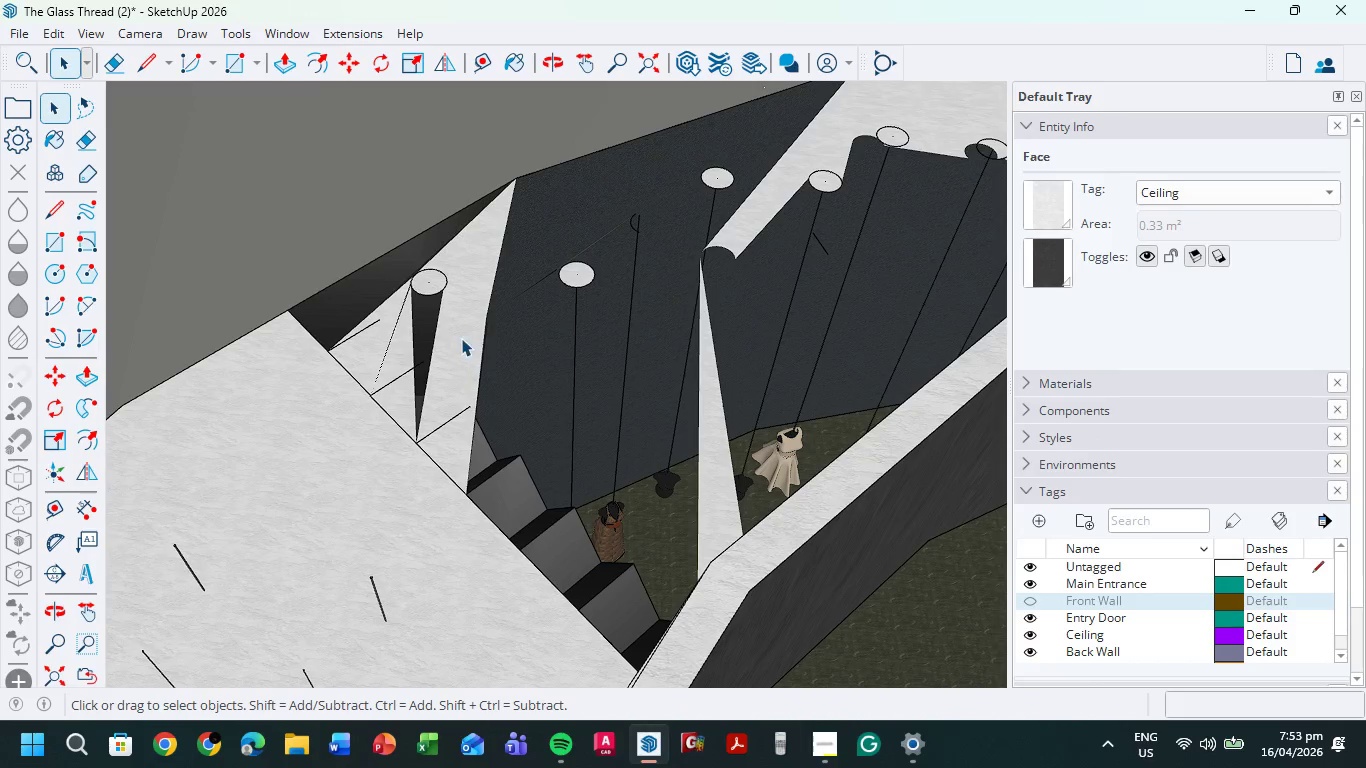 
left_click([461, 338])
 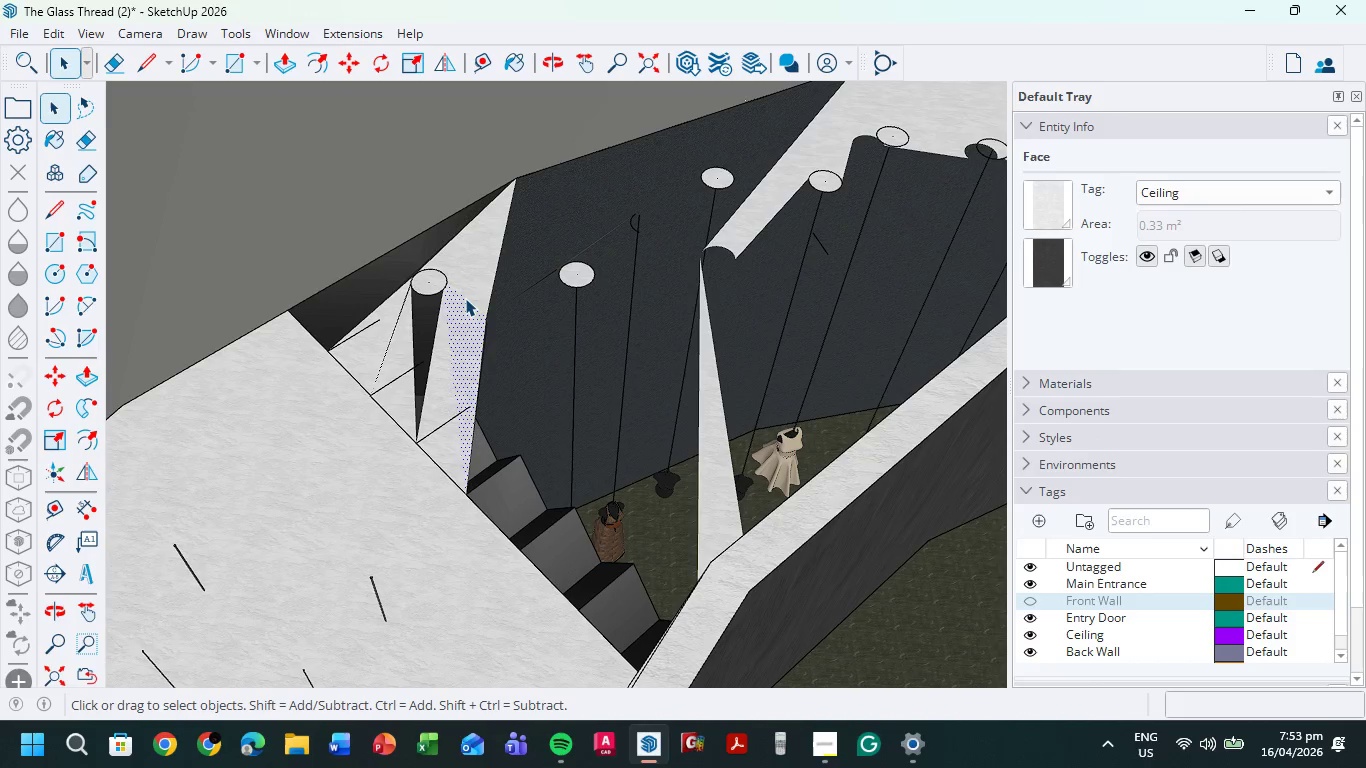 
key(Delete)
 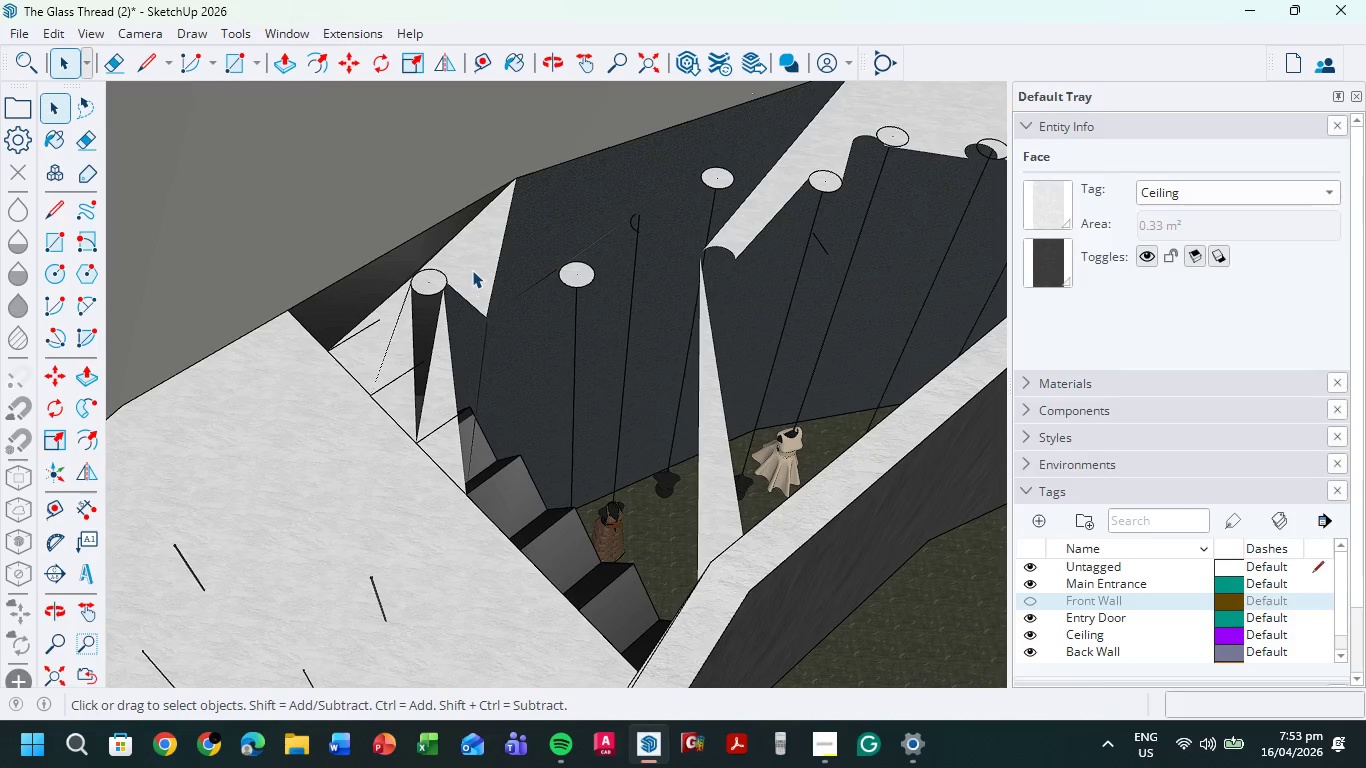 
left_click([472, 270])
 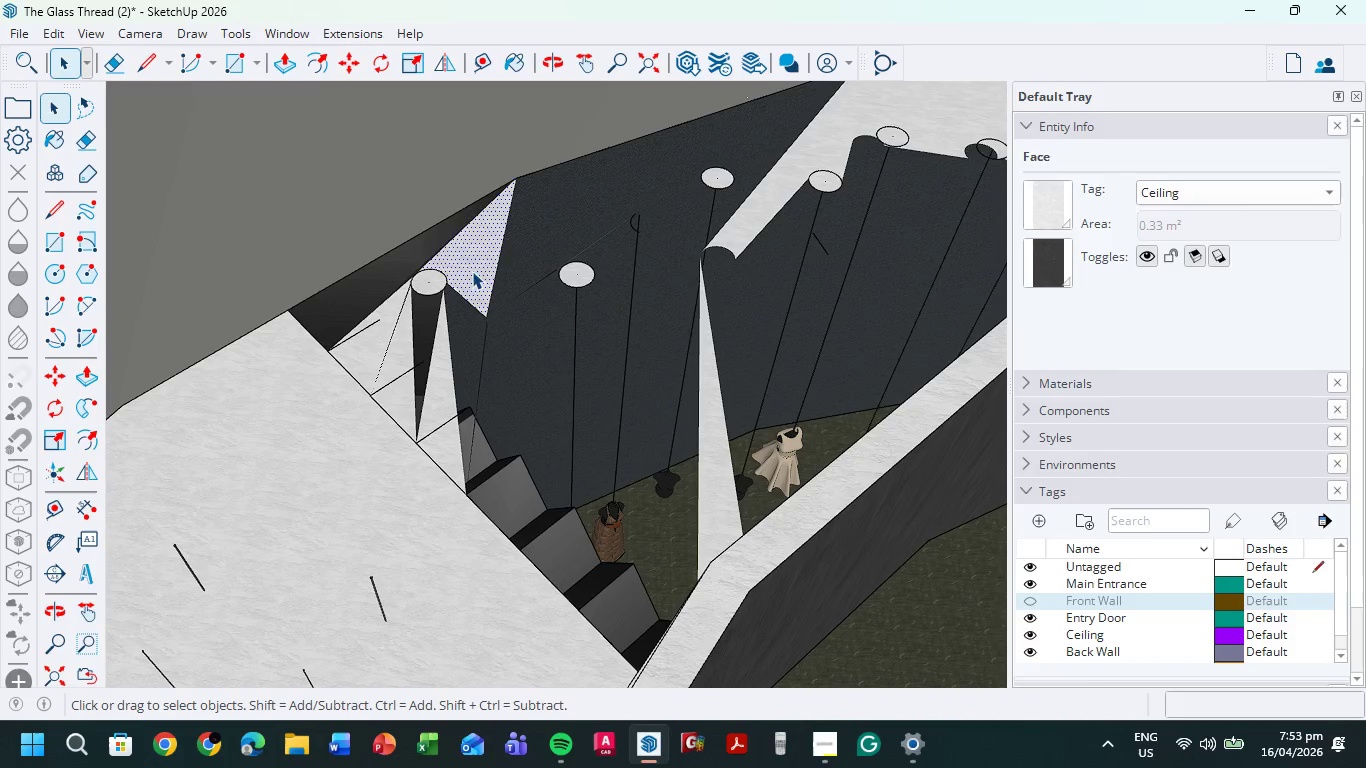 
key(Delete)
 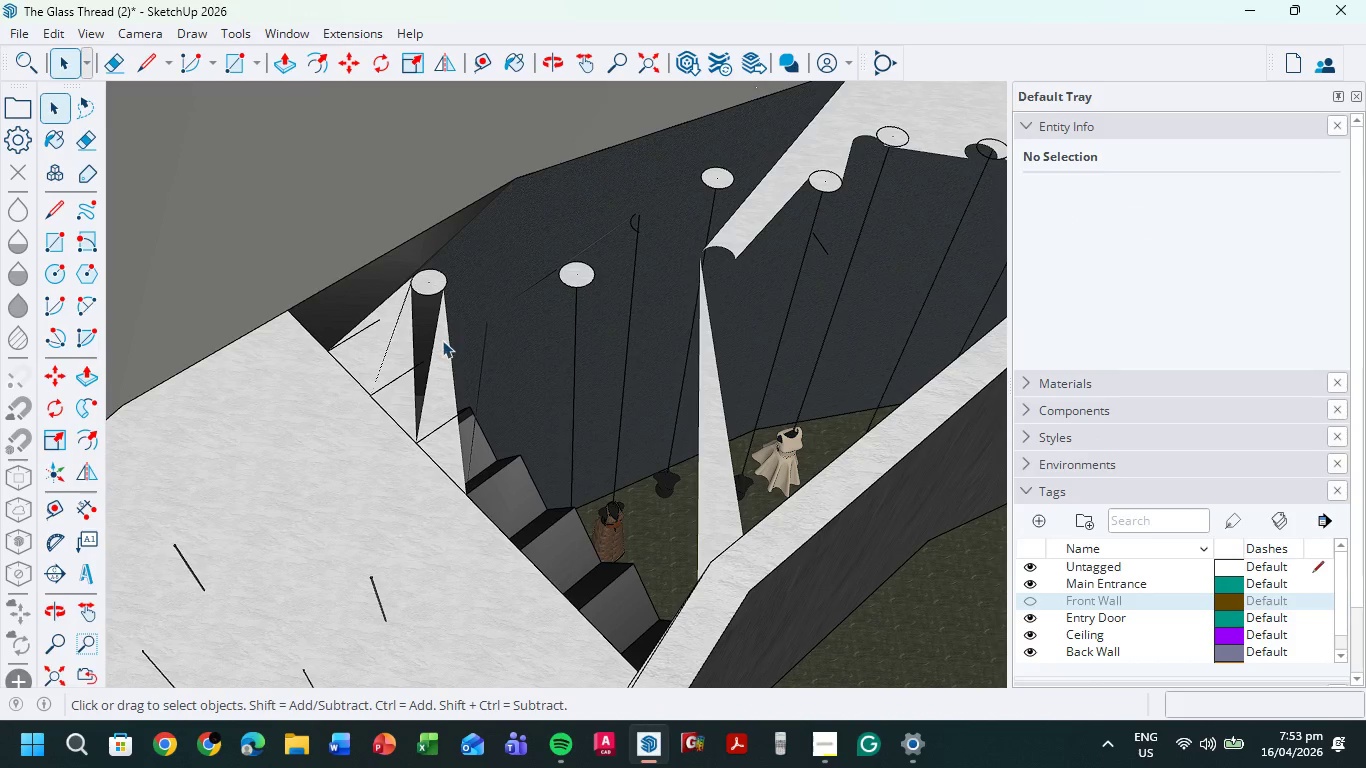 
left_click([441, 343])
 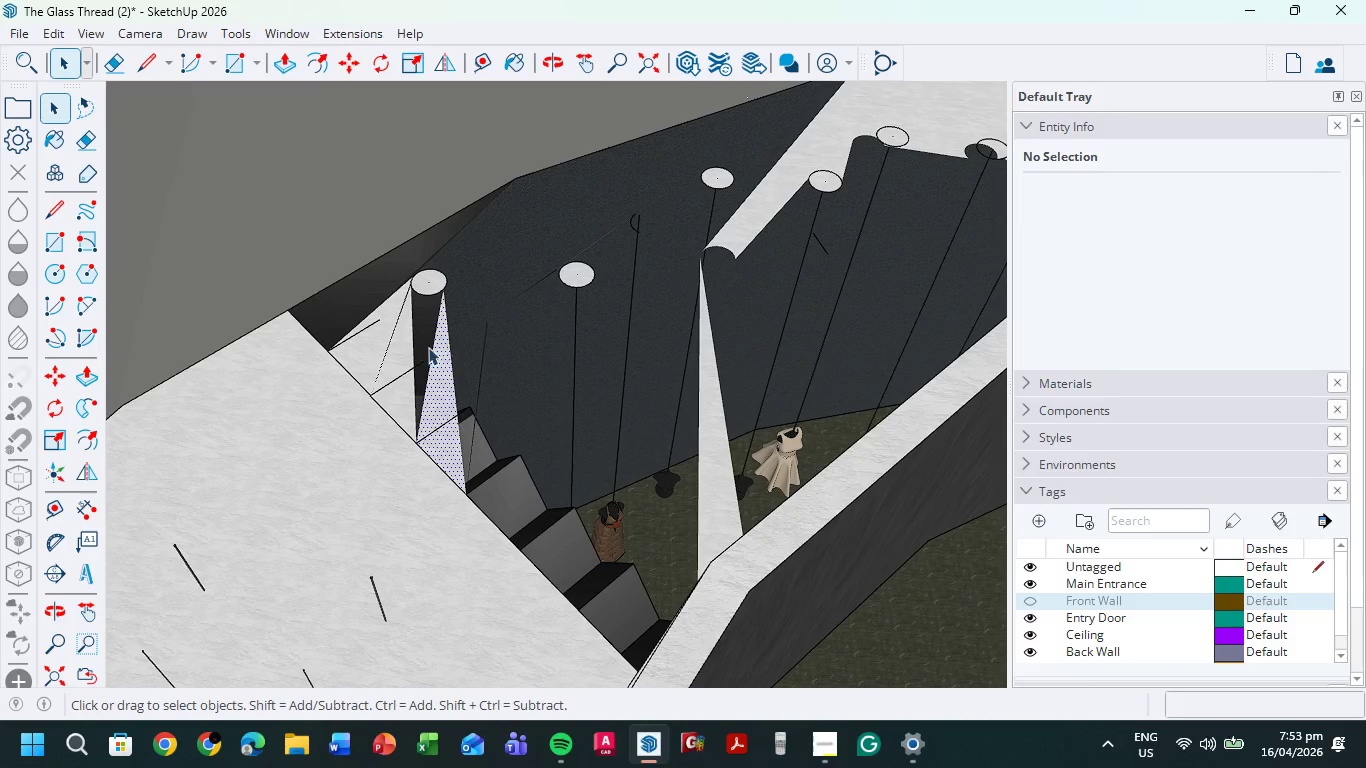 
key(Delete)
 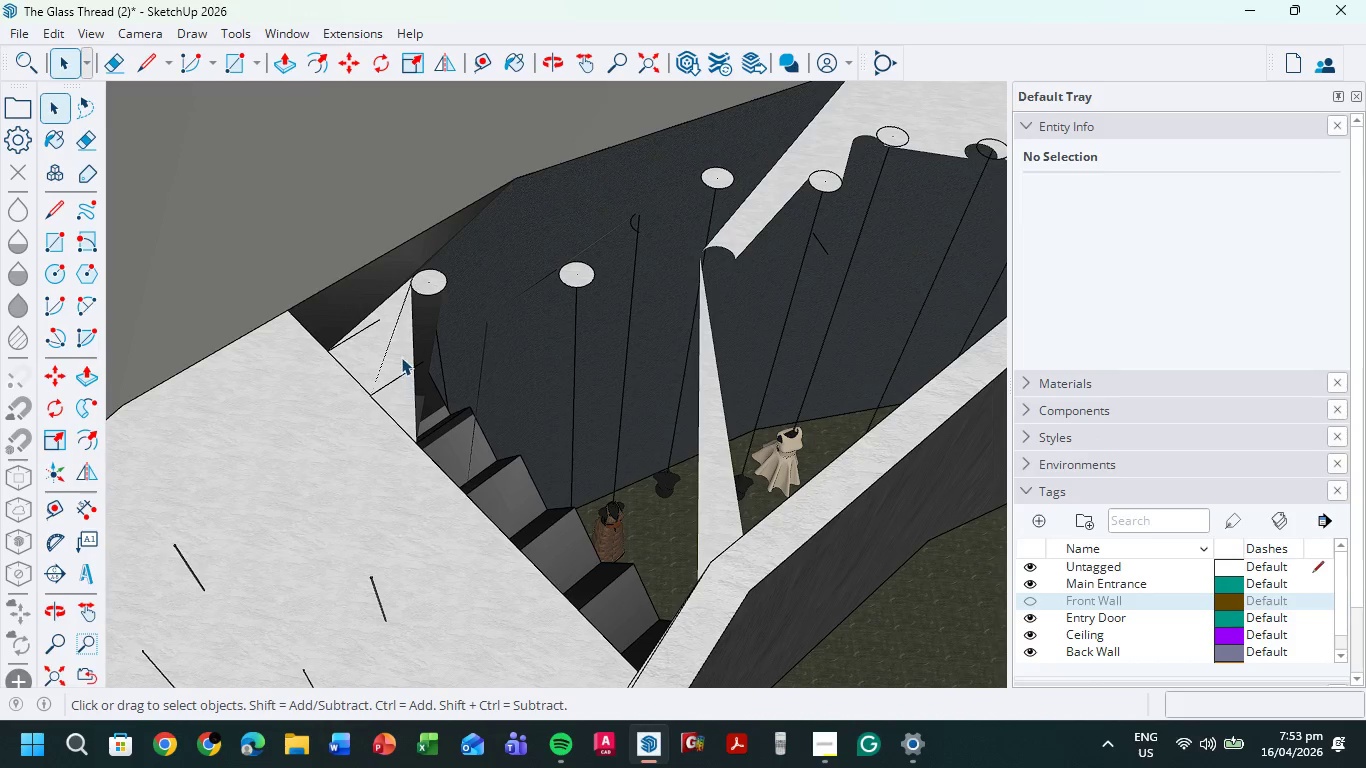 
left_click([401, 357])
 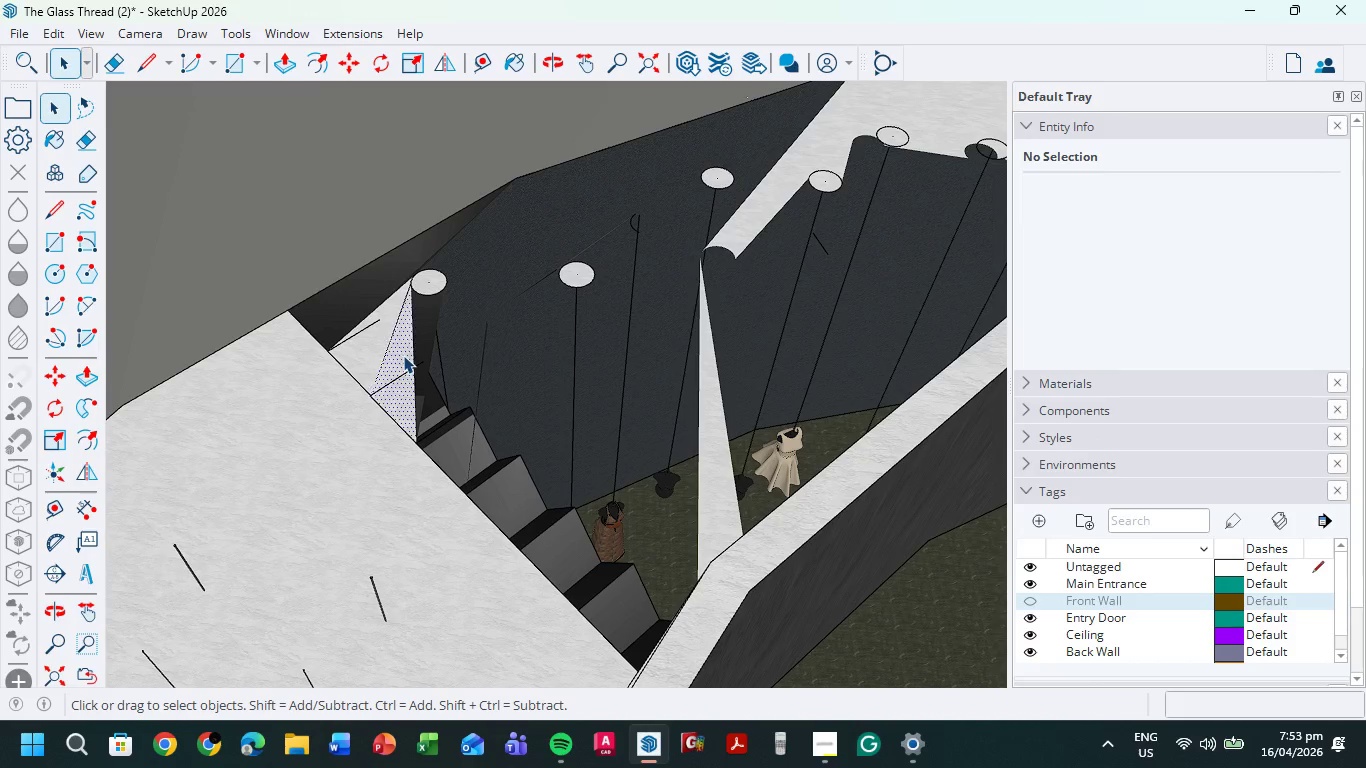 
key(Delete)
 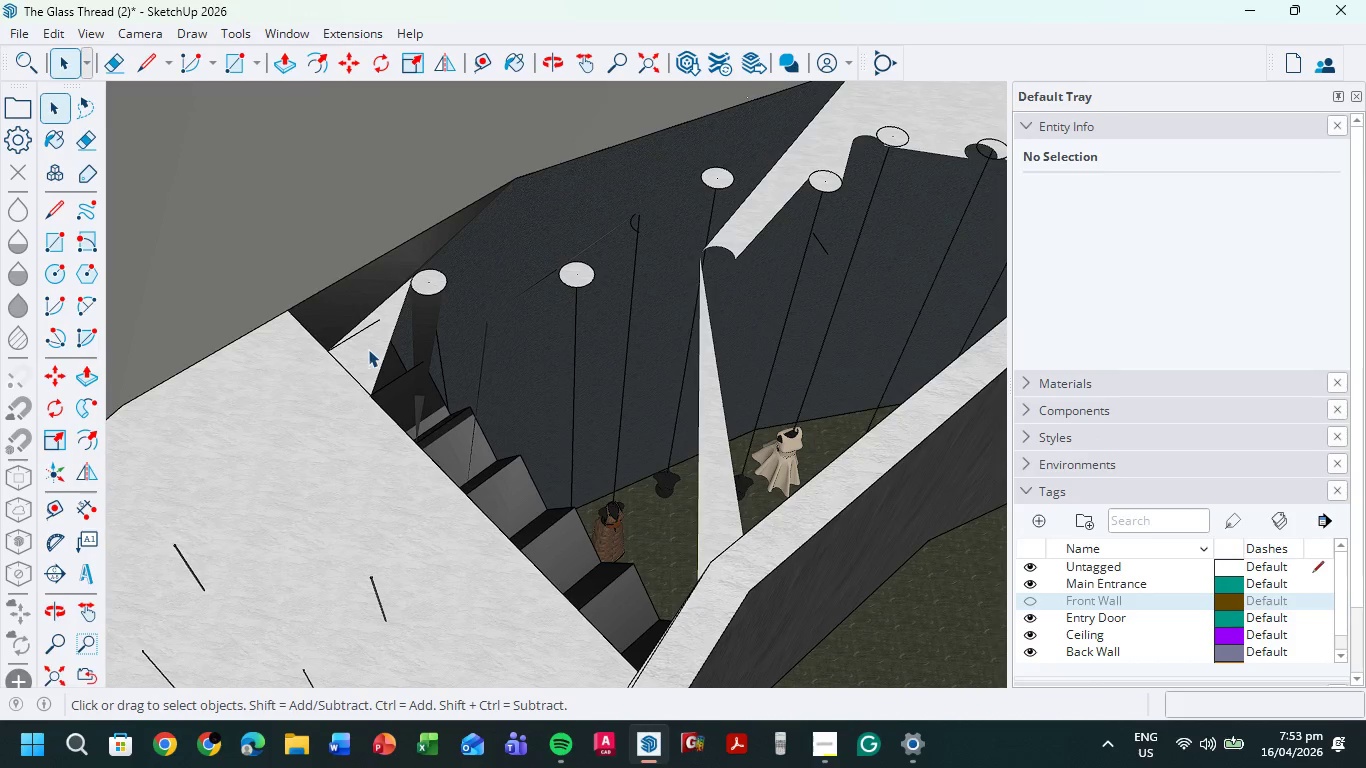 
key(Delete)
 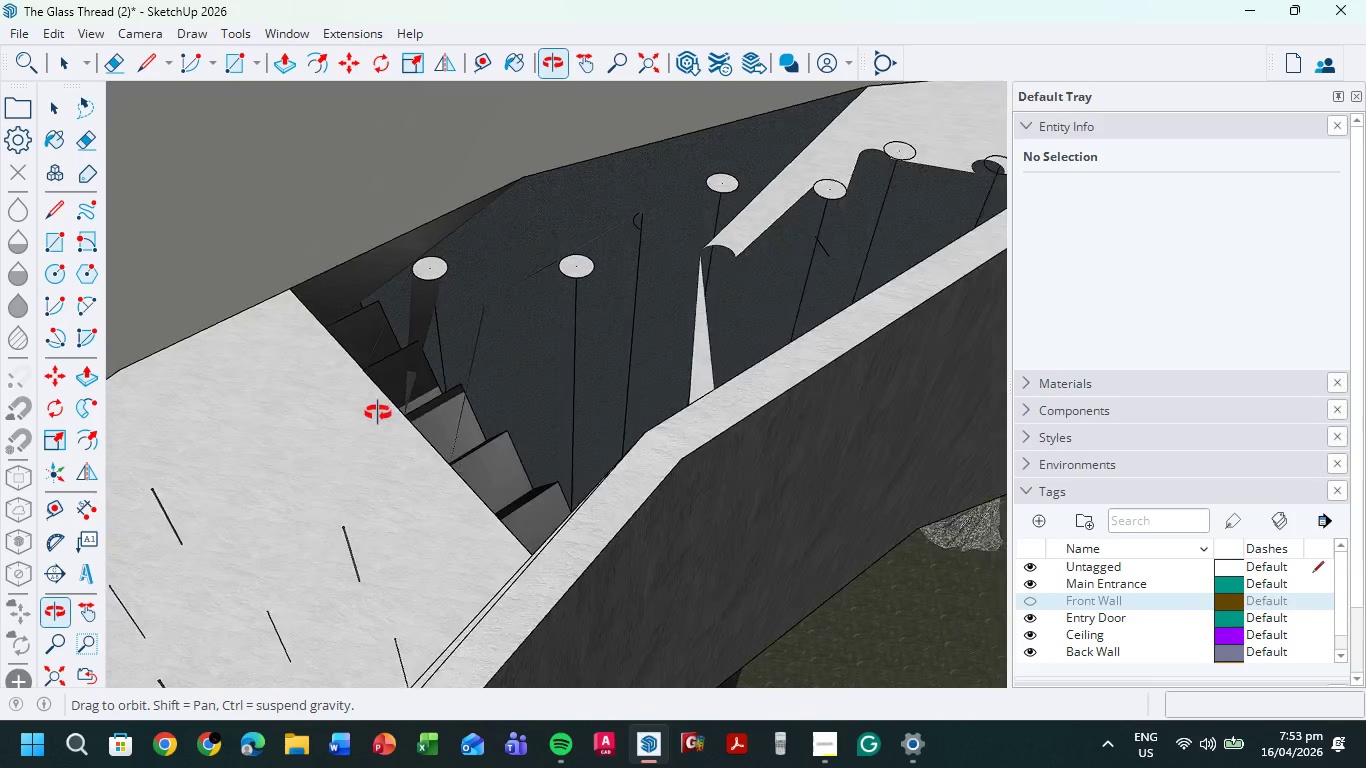 
left_click([448, 306])
 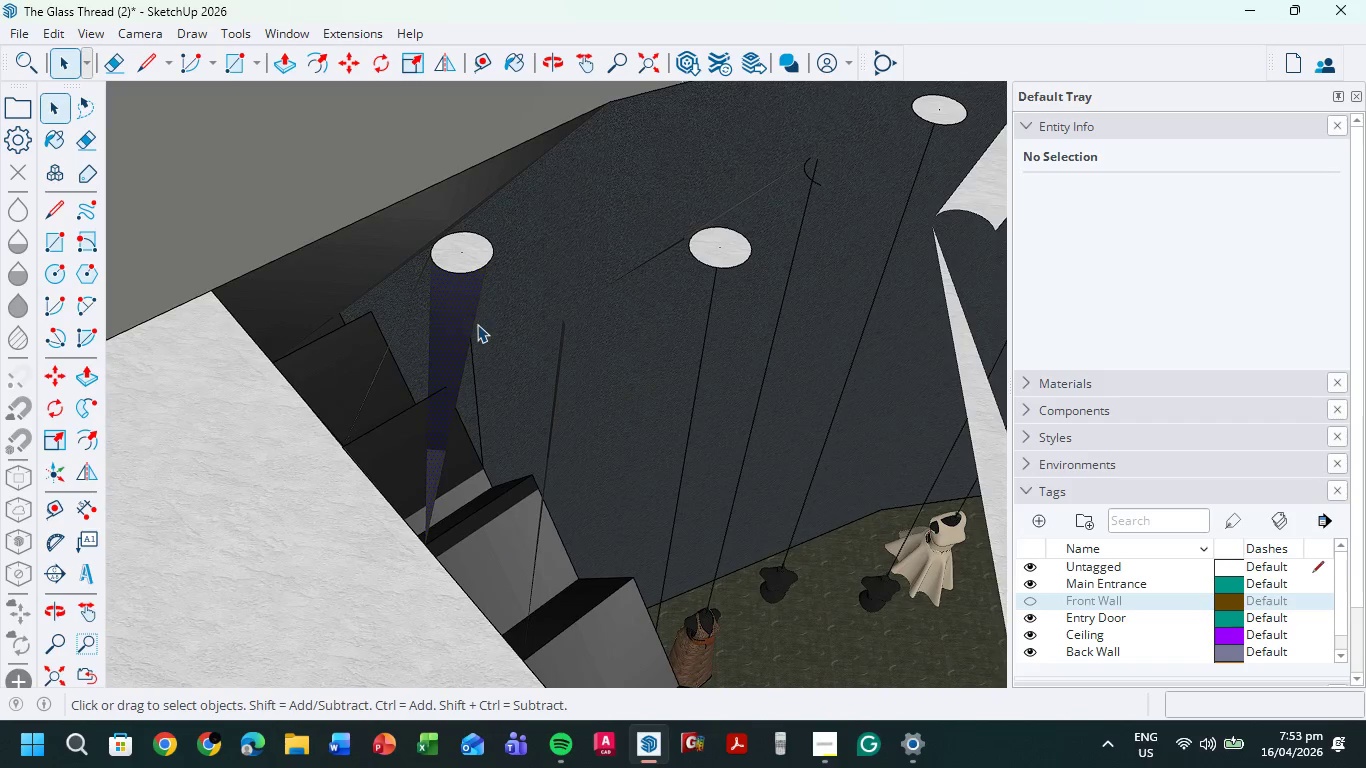 
scroll: coordinate [389, 293], scroll_direction: up, amount: 5.0
 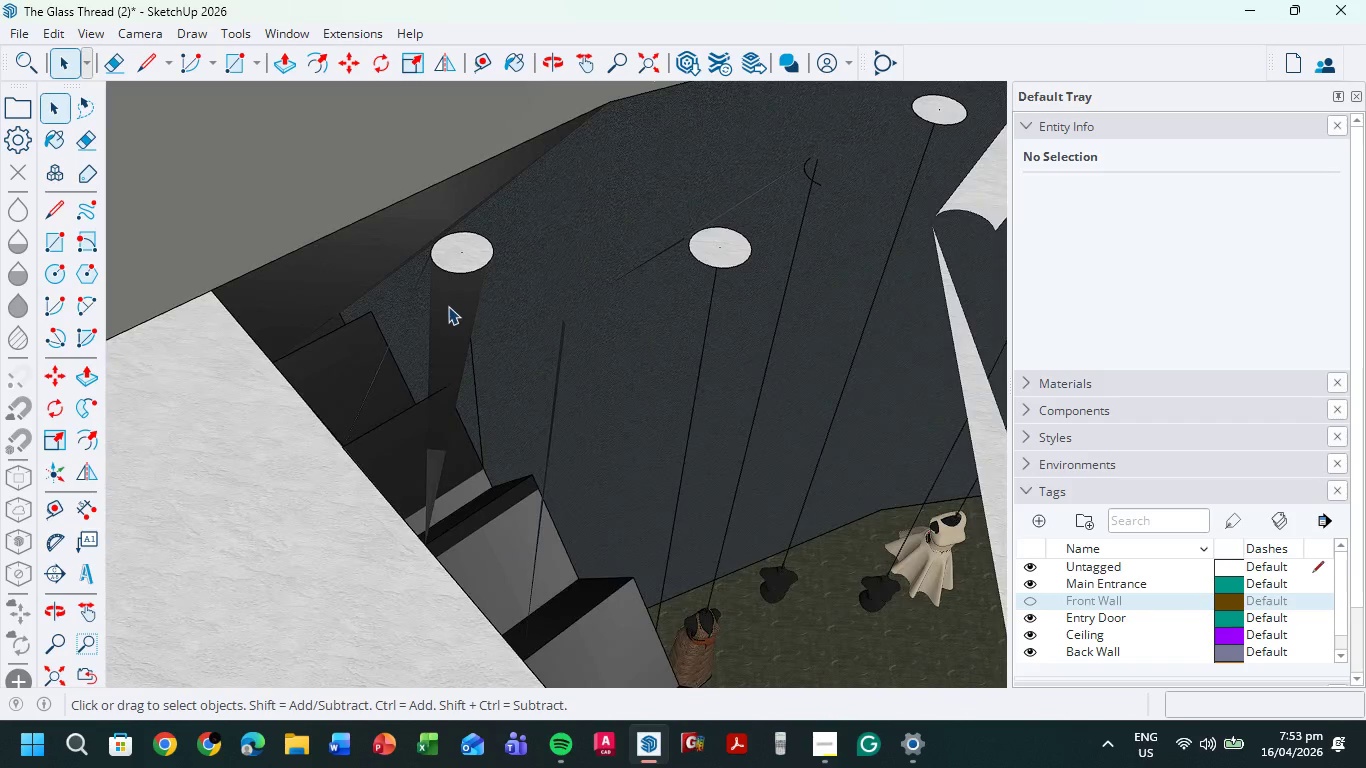 
key(Delete)
 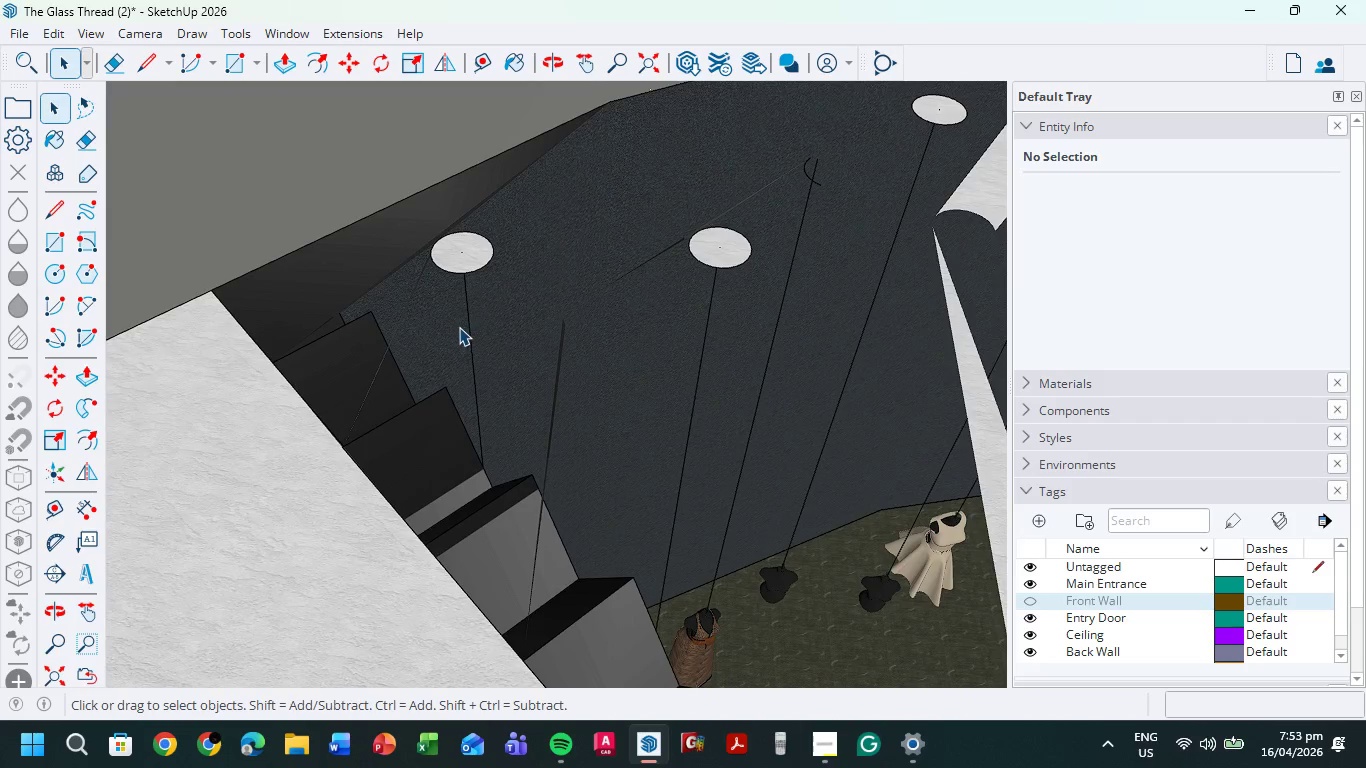 
scroll: coordinate [455, 534], scroll_direction: down, amount: 17.0
 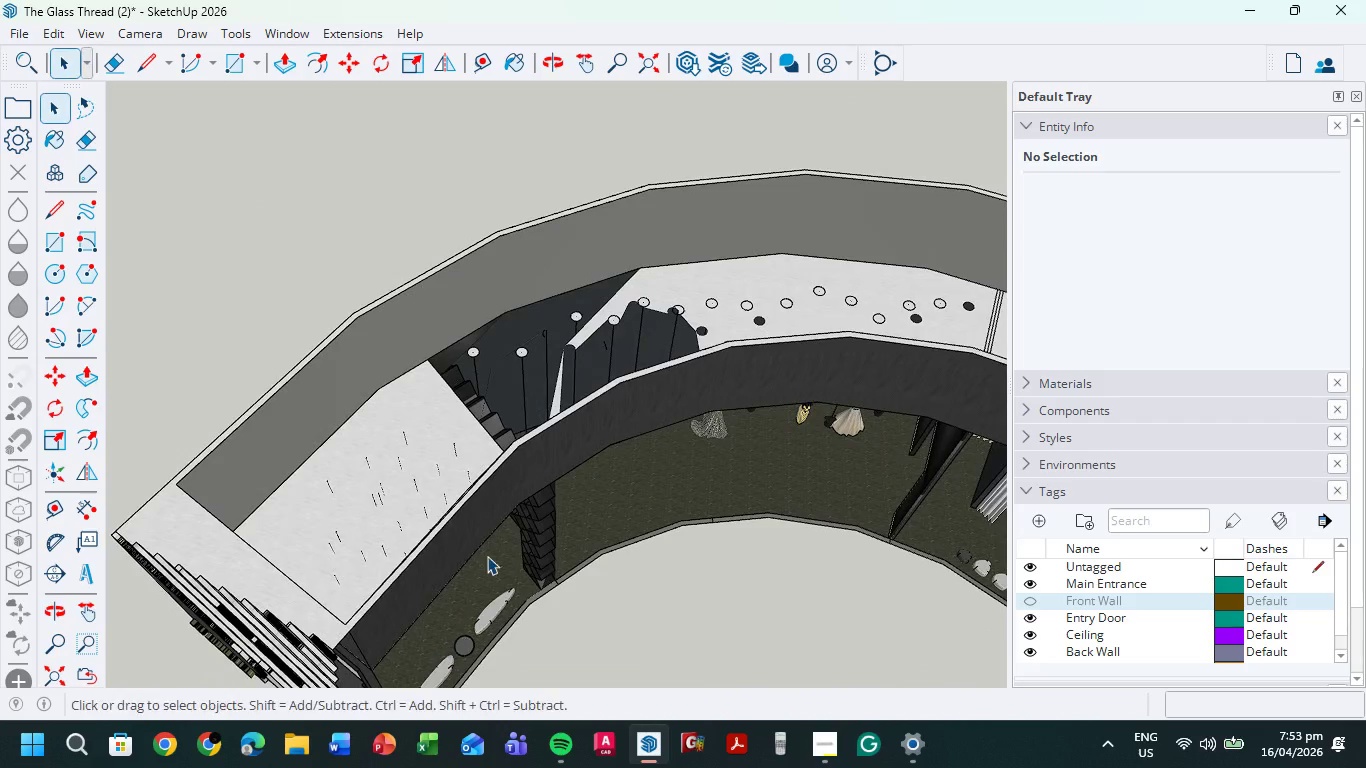 
scroll: coordinate [772, 237], scroll_direction: up, amount: 5.0
 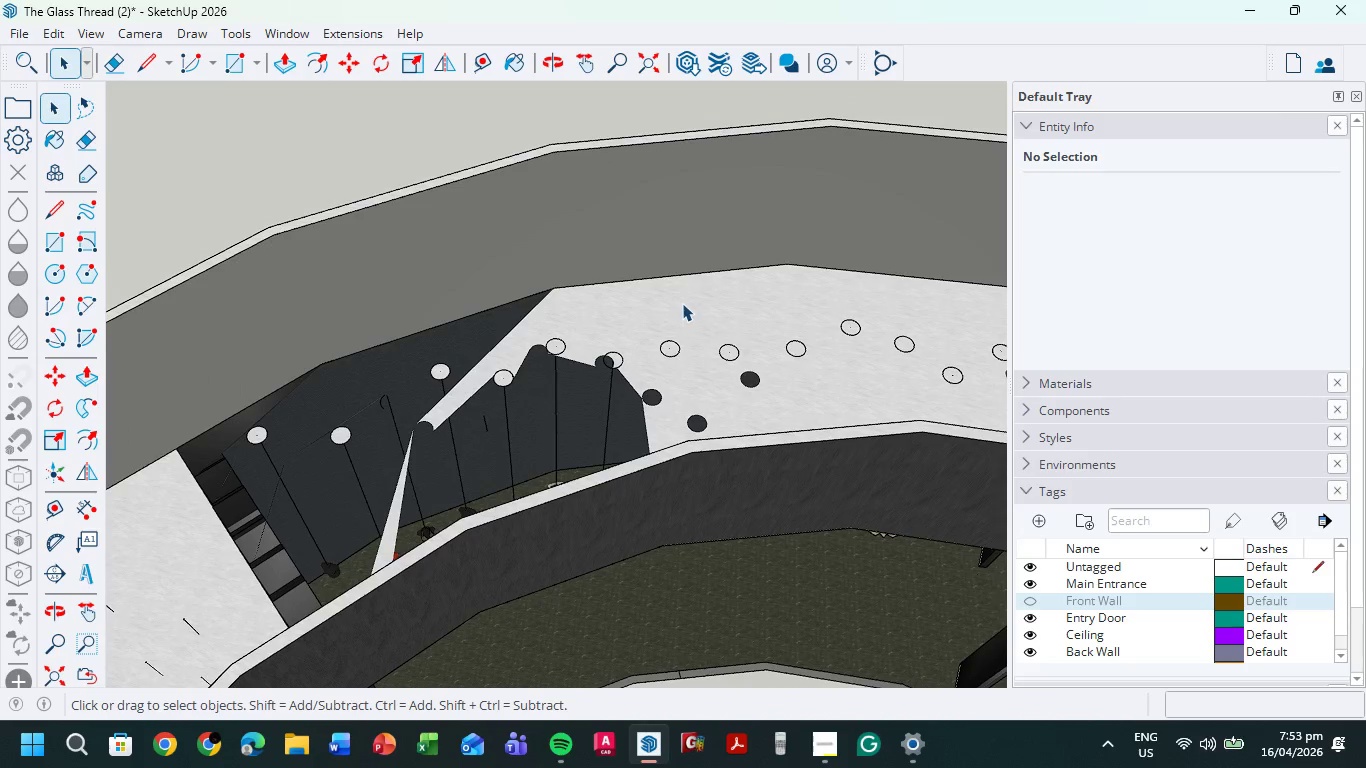 
key(Delete)
 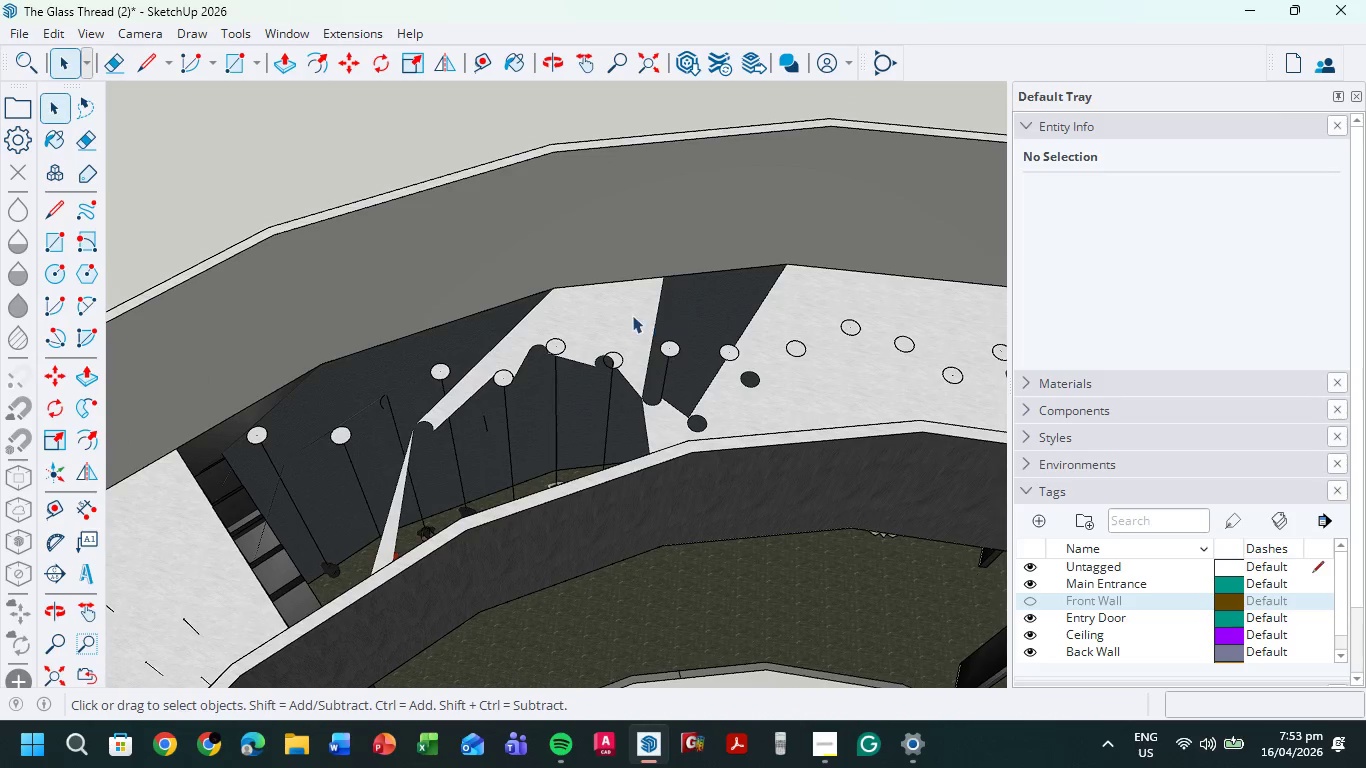 
left_click([628, 314])
 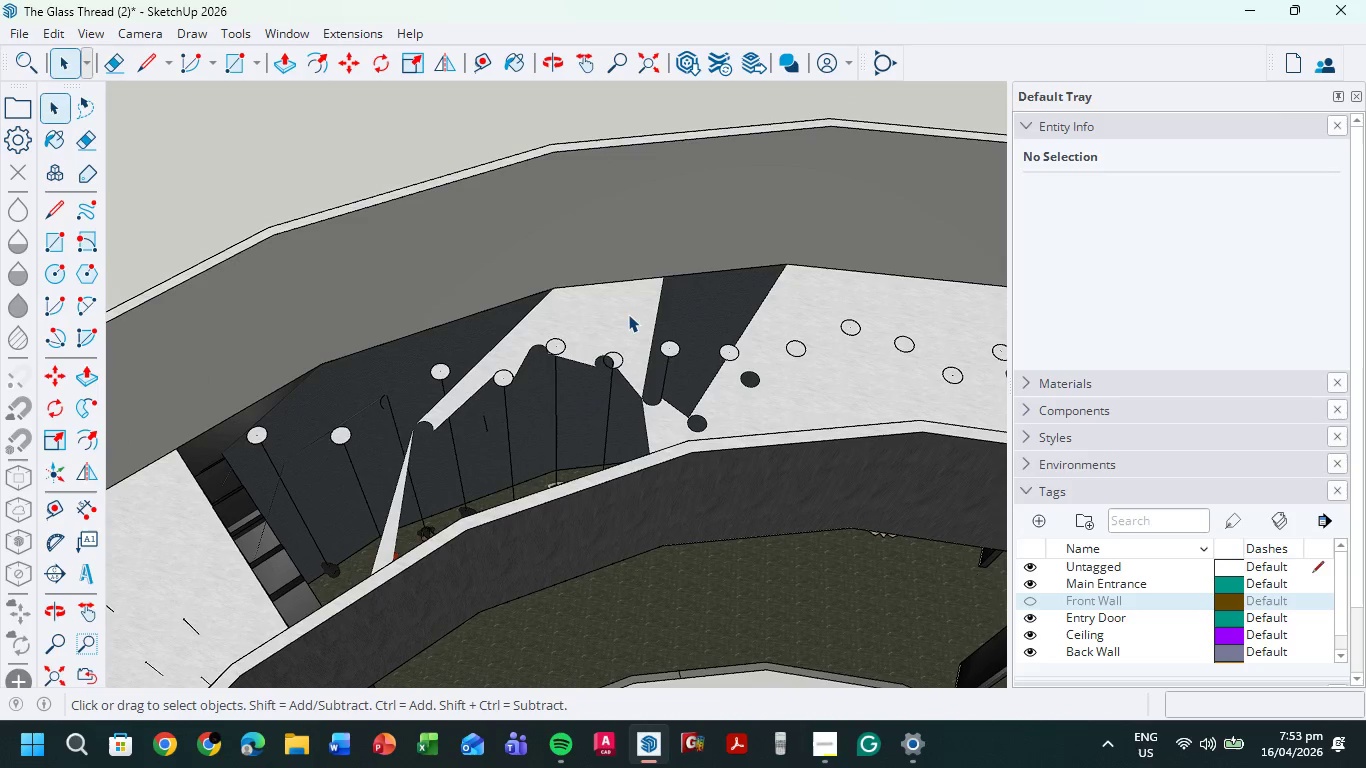 
key(Delete)
 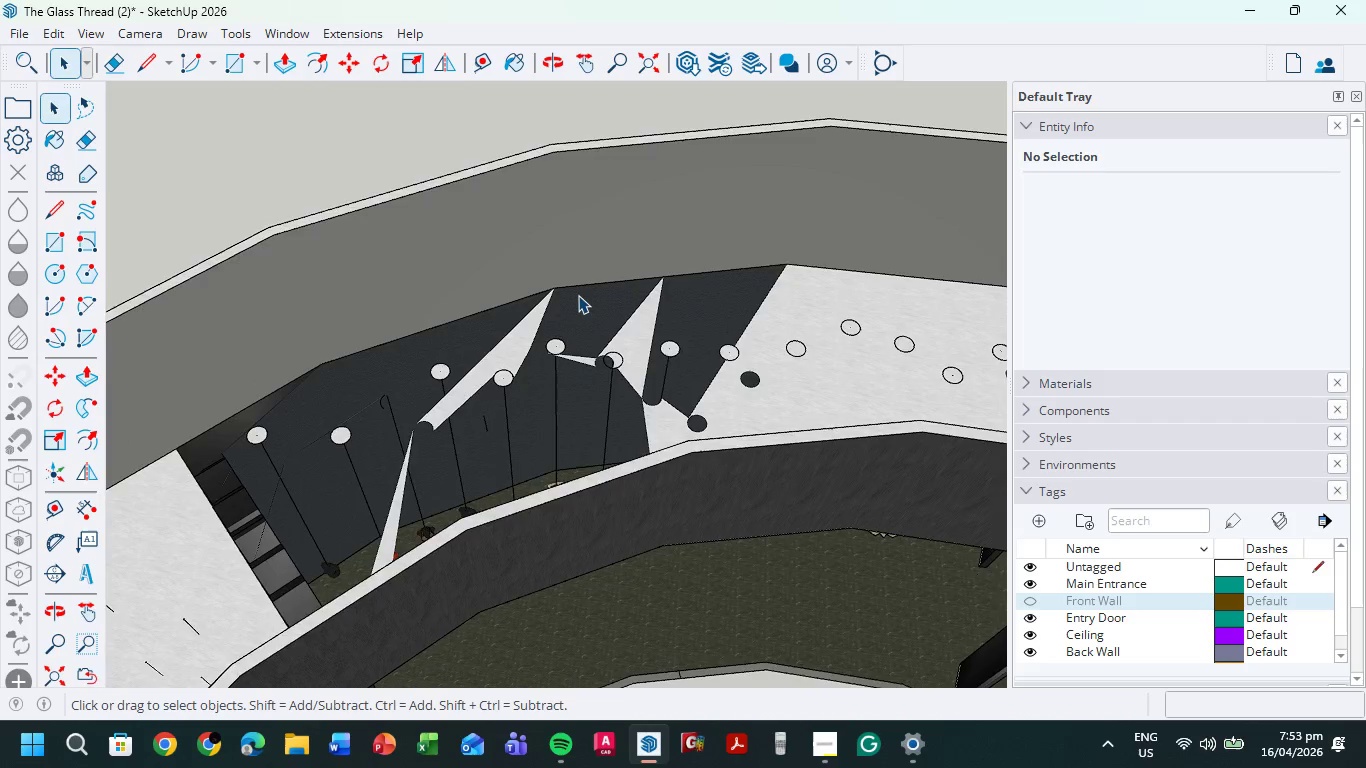 
scroll: coordinate [577, 294], scroll_direction: up, amount: 4.0
 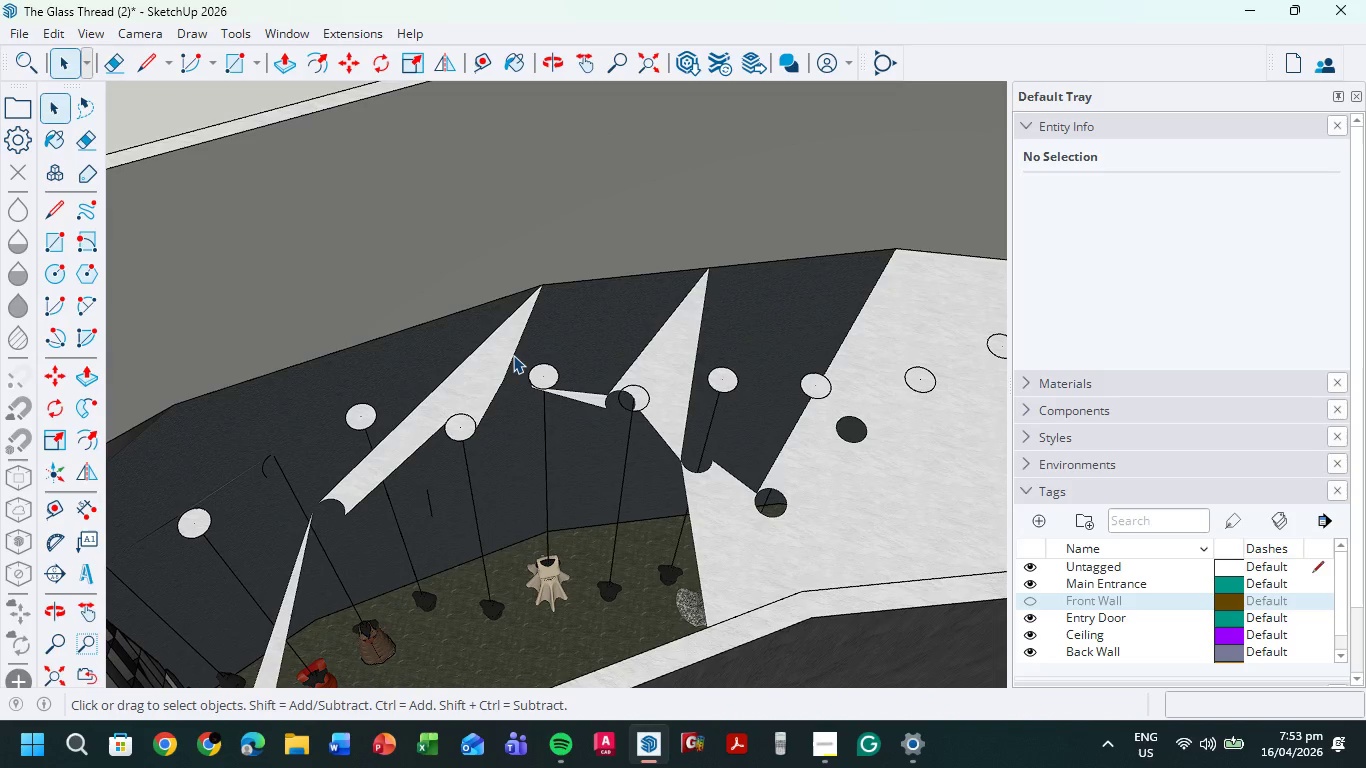 
left_click([511, 356])
 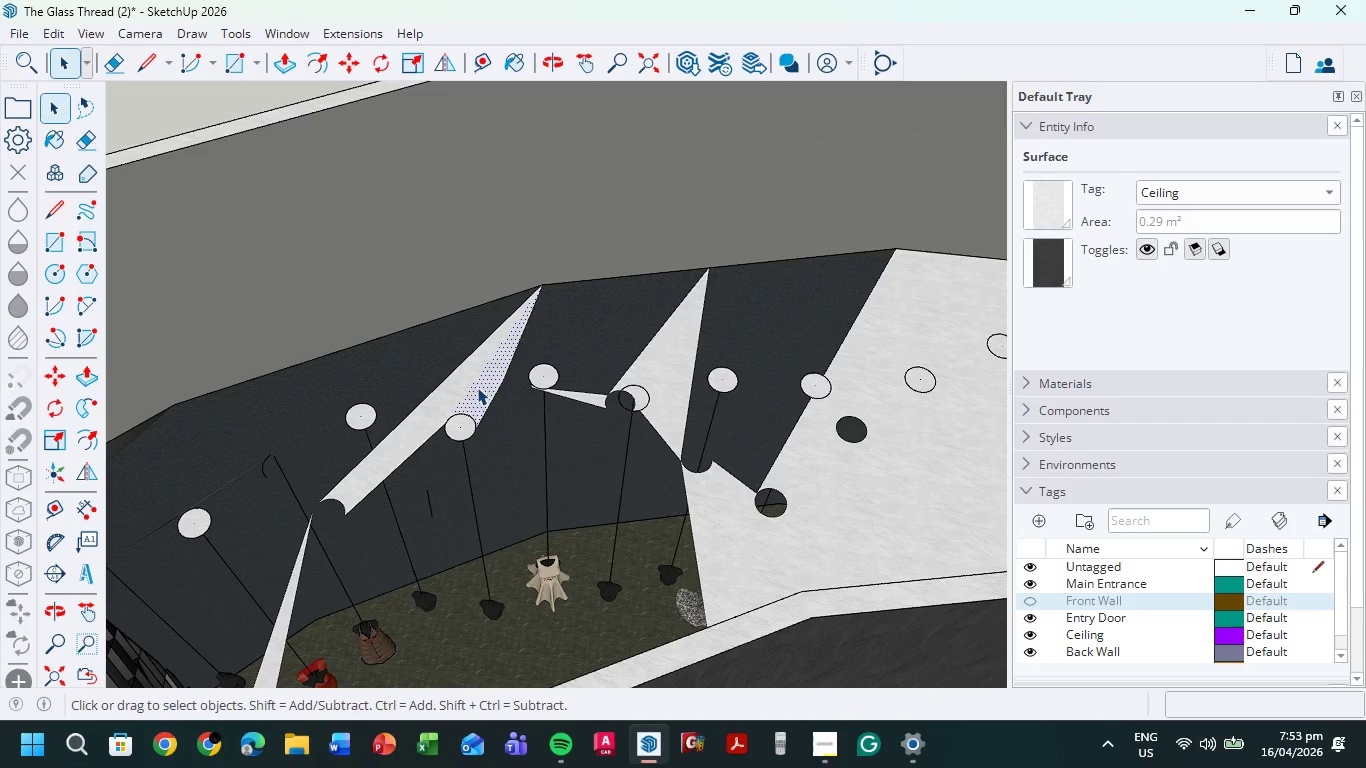 
key(Delete)
 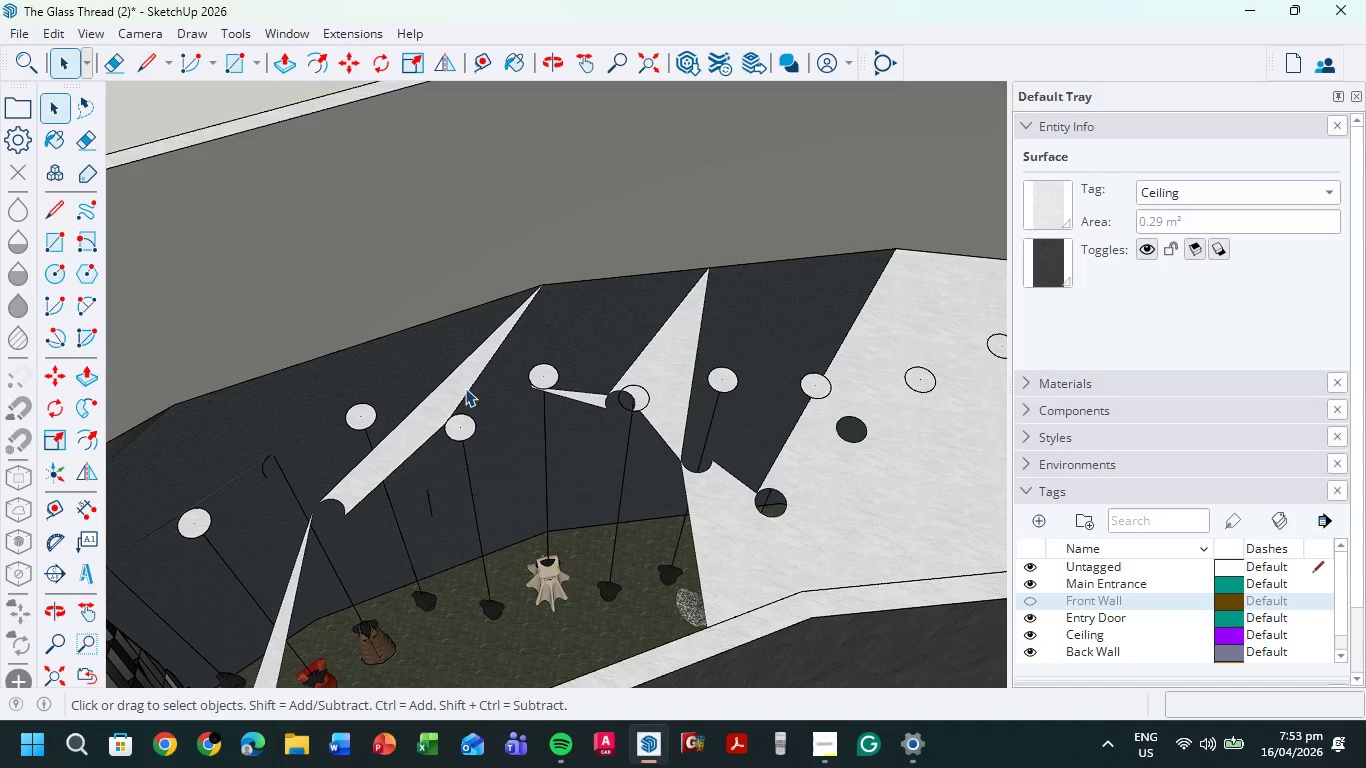 
left_click([464, 388])
 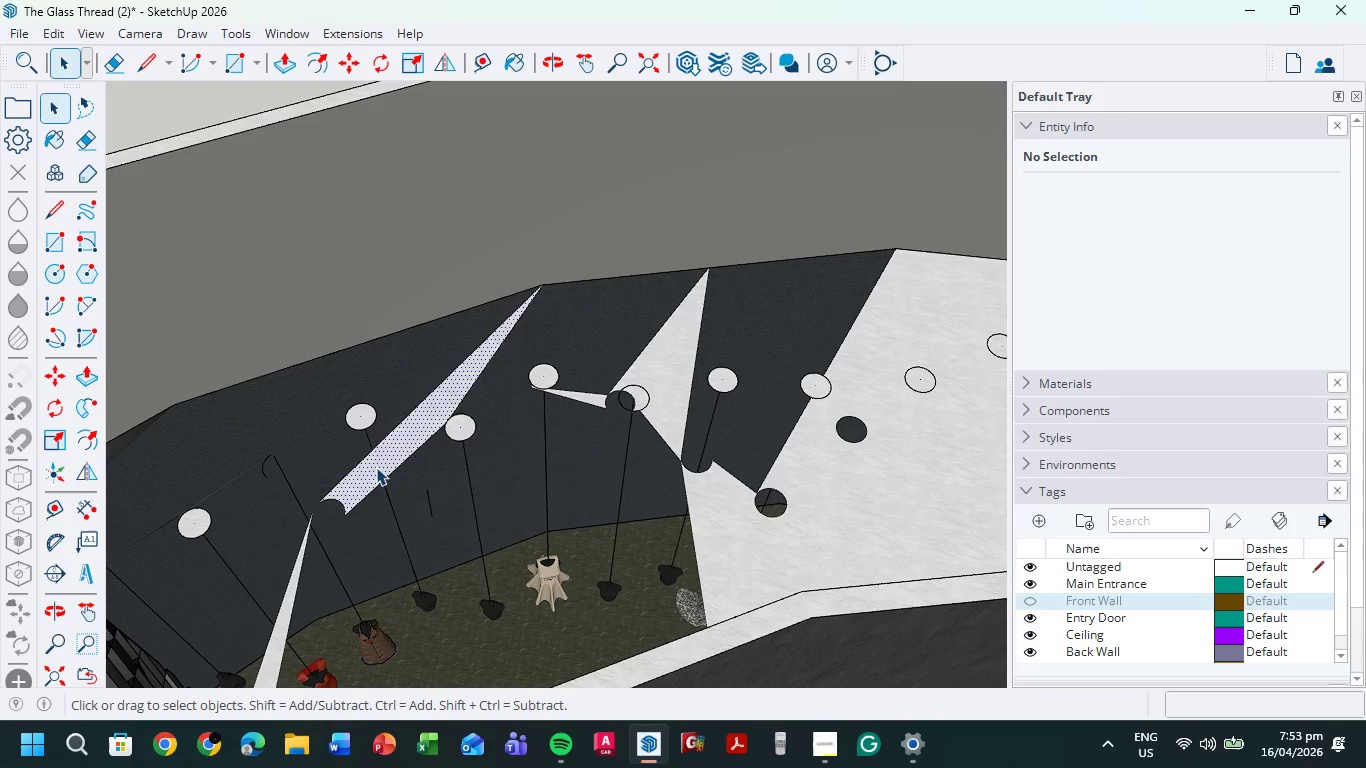 
key(Delete)
 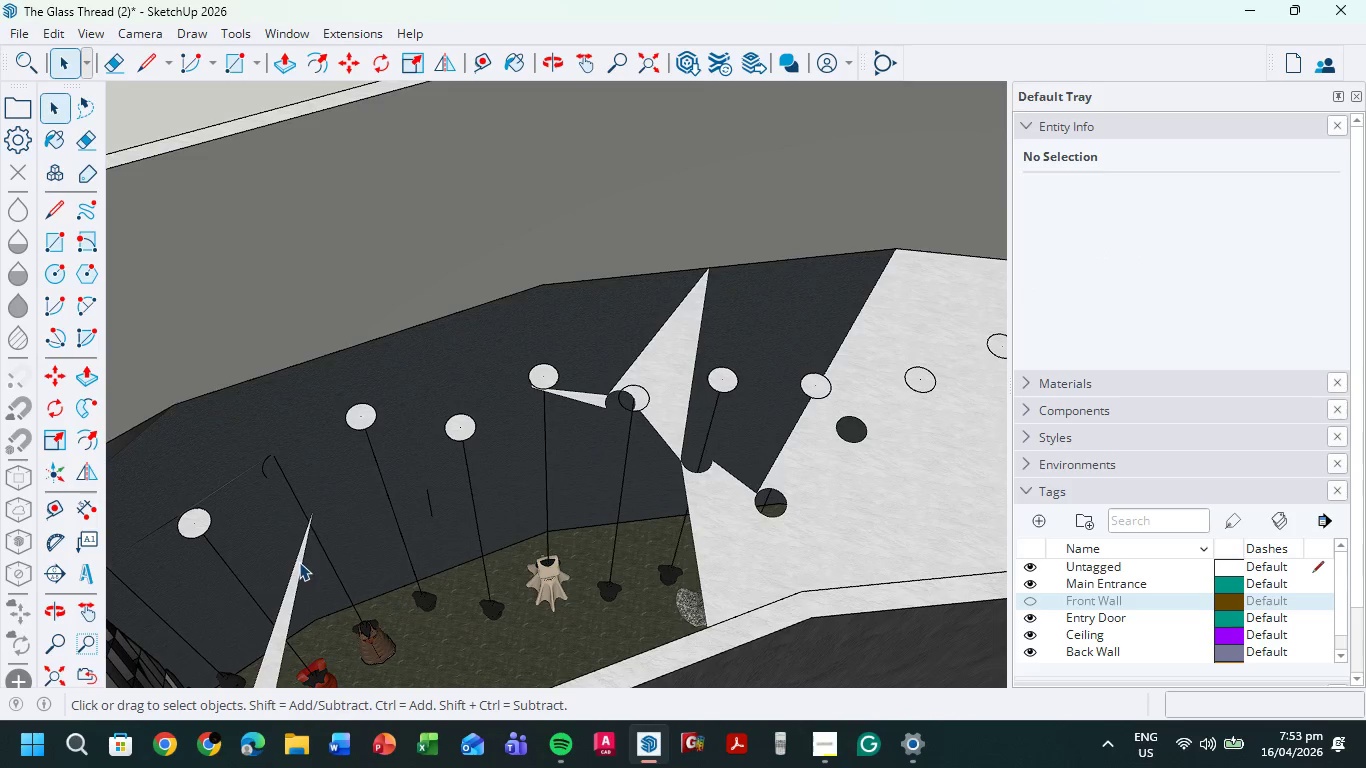 
left_click([299, 562])
 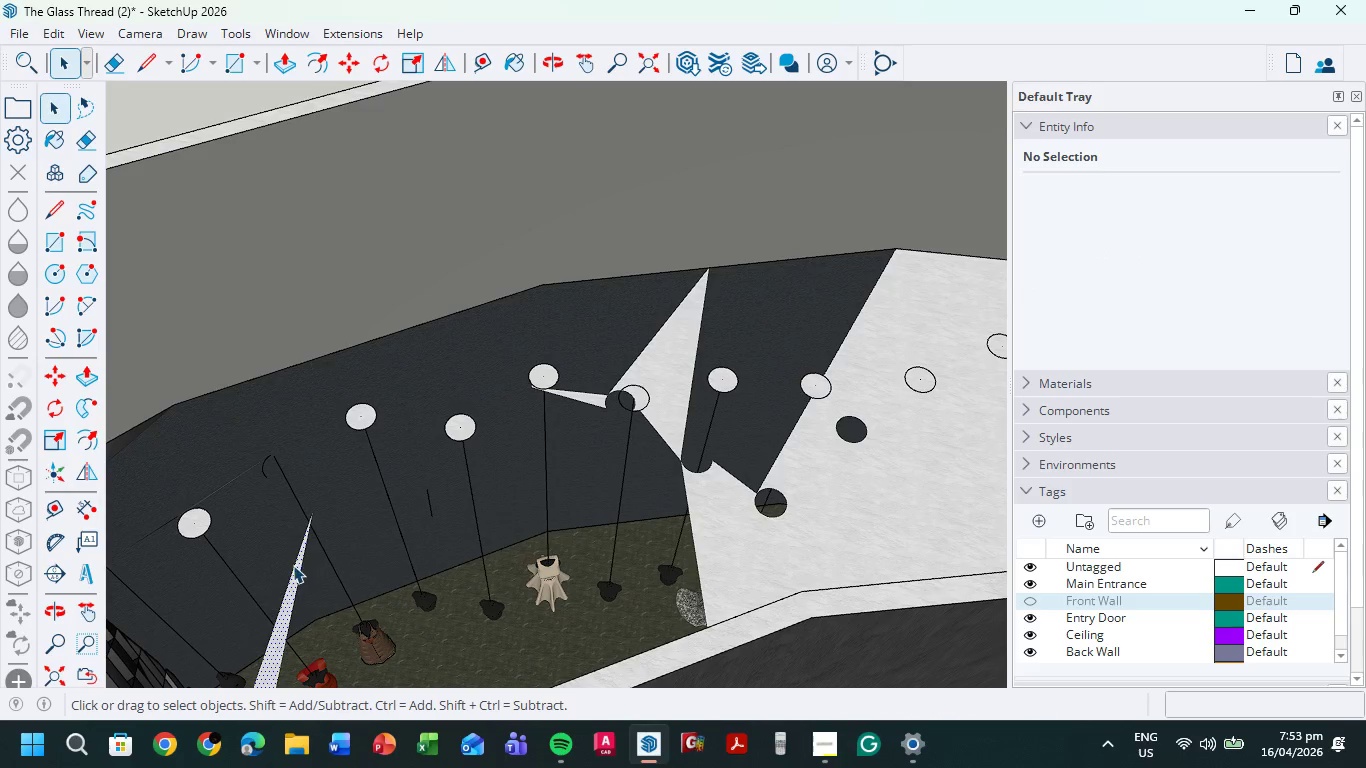 
key(Delete)
 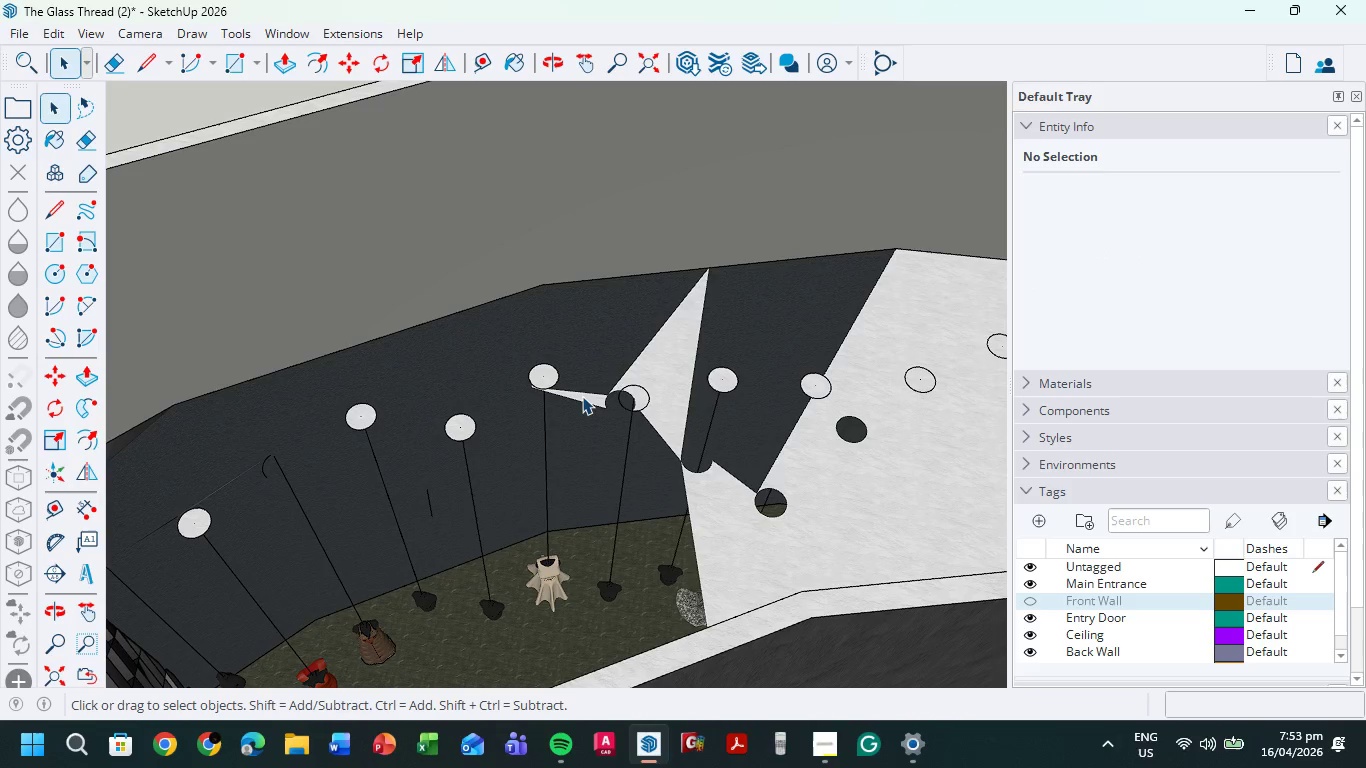 
left_click([584, 394])
 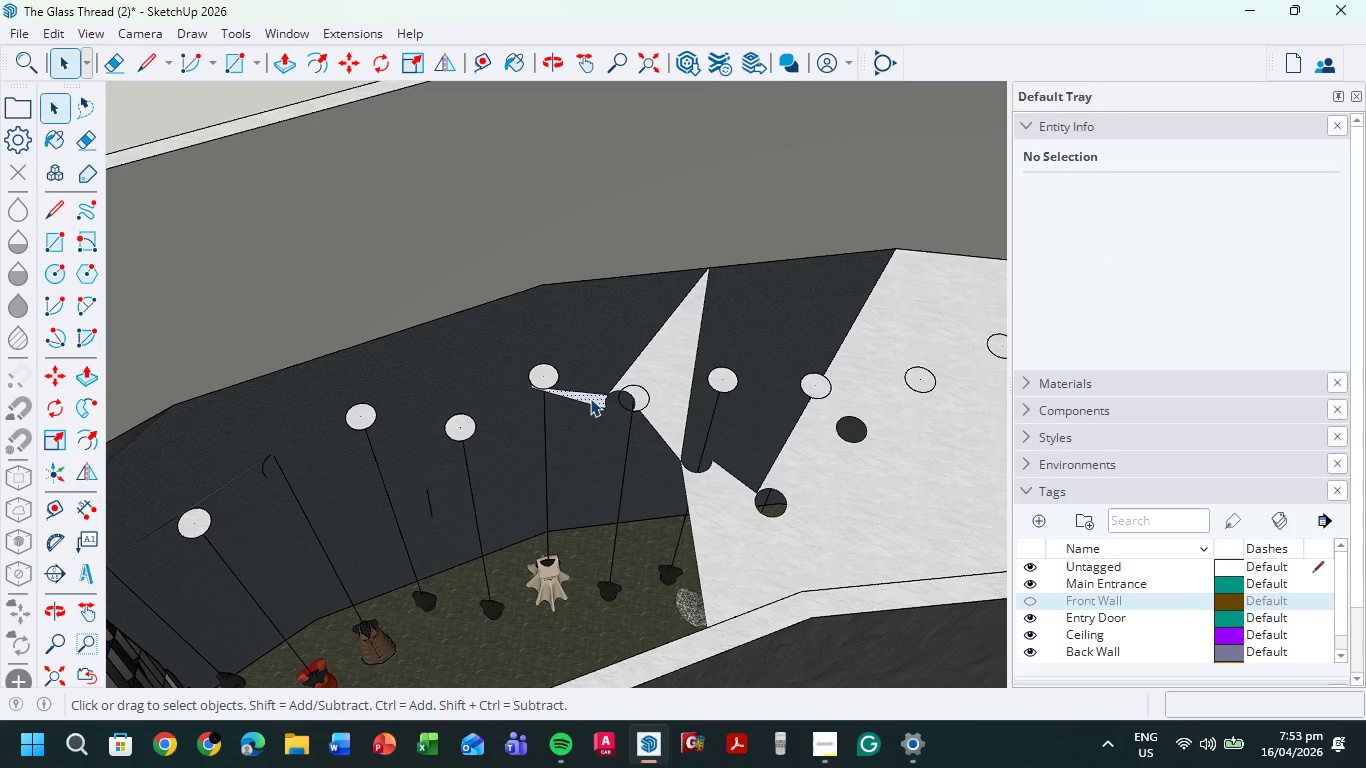 
key(Delete)
 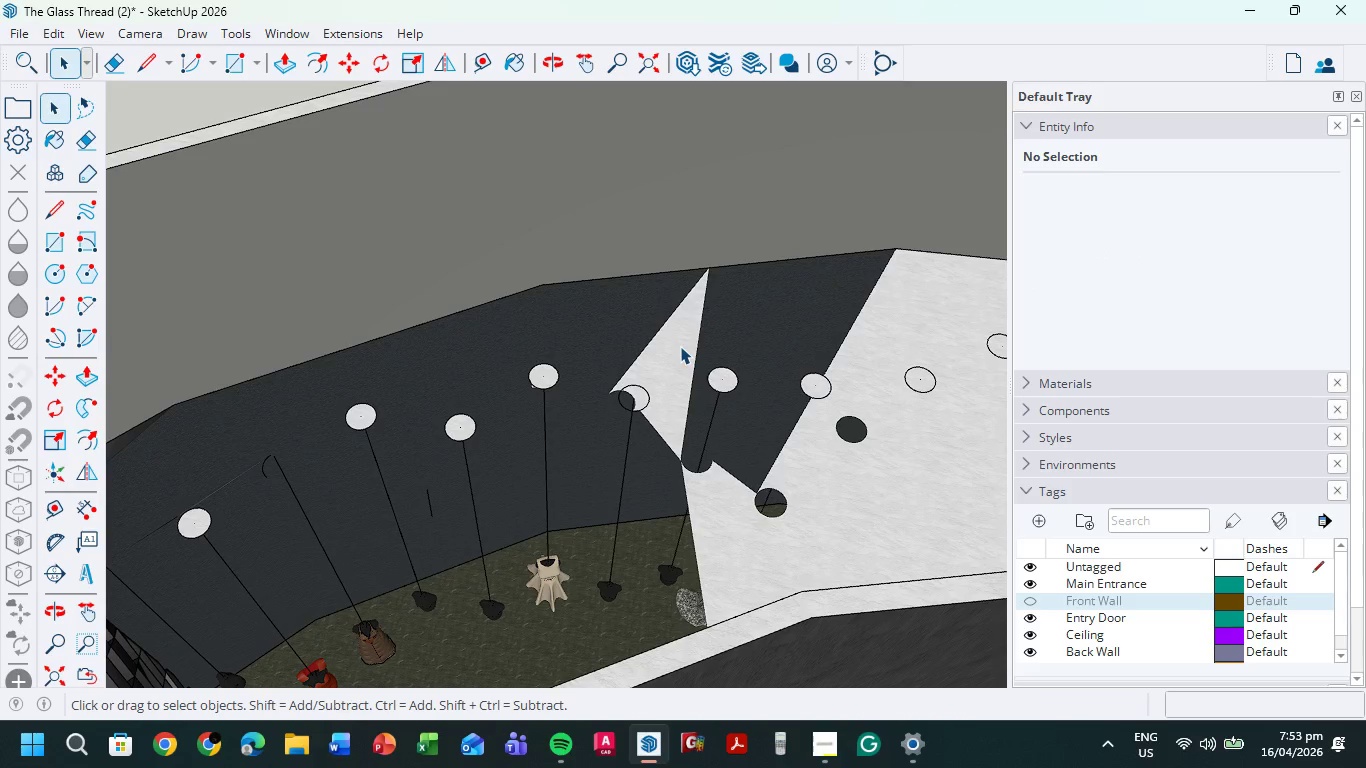 
left_click([680, 346])
 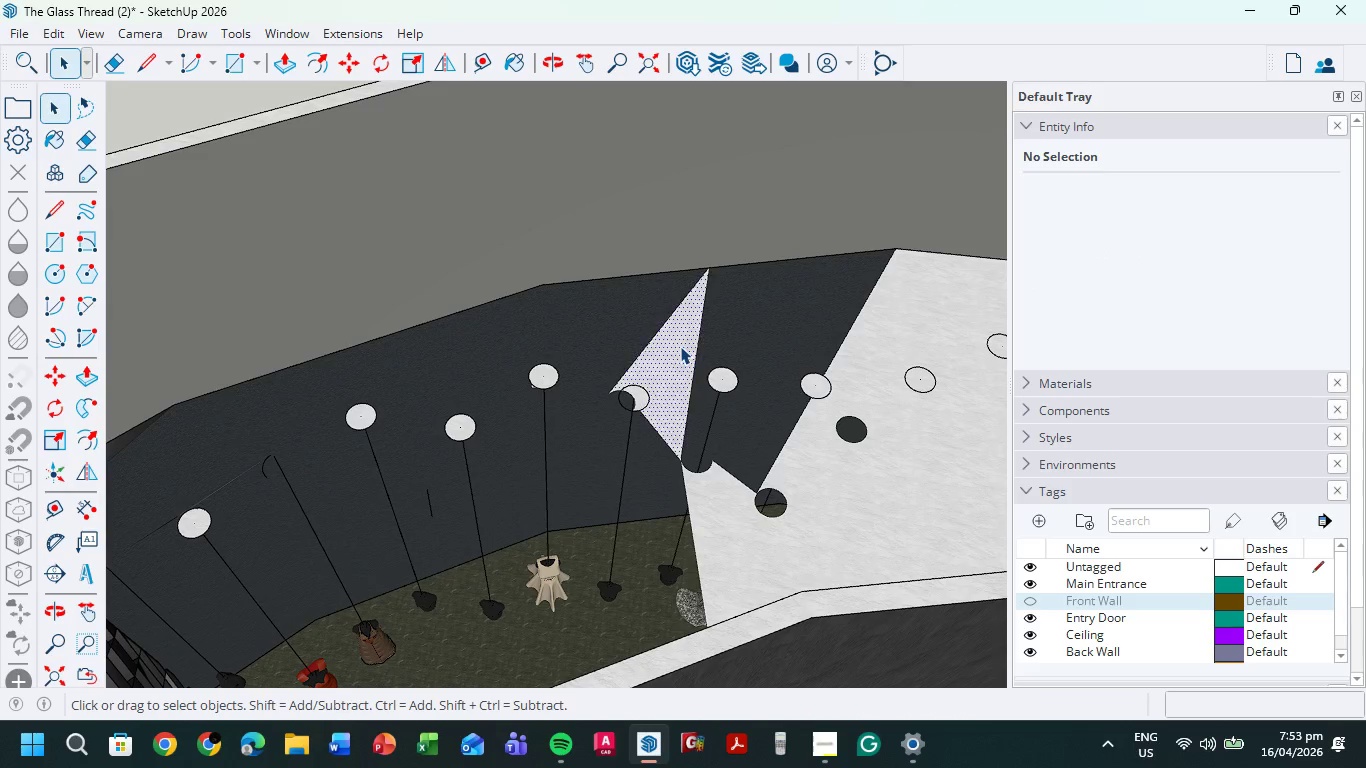 
key(Delete)
 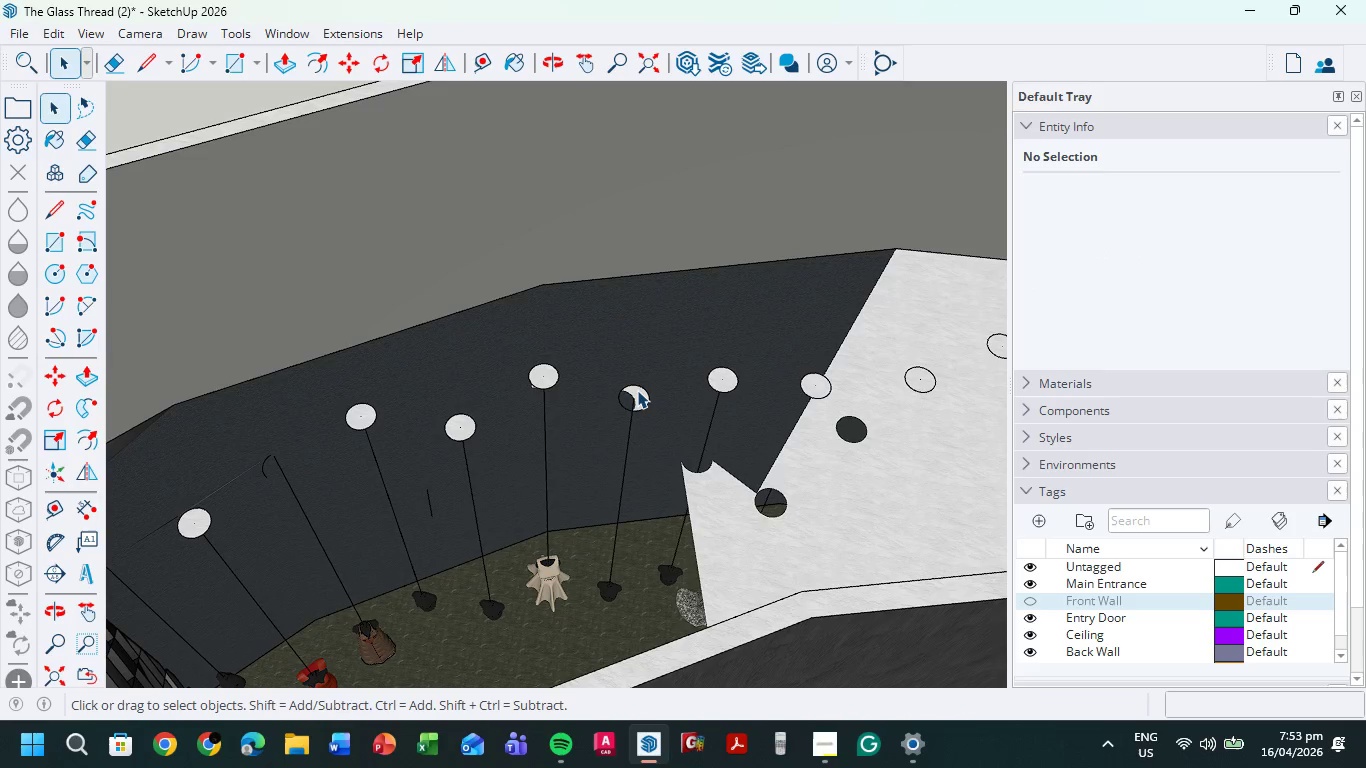 
left_click([639, 392])
 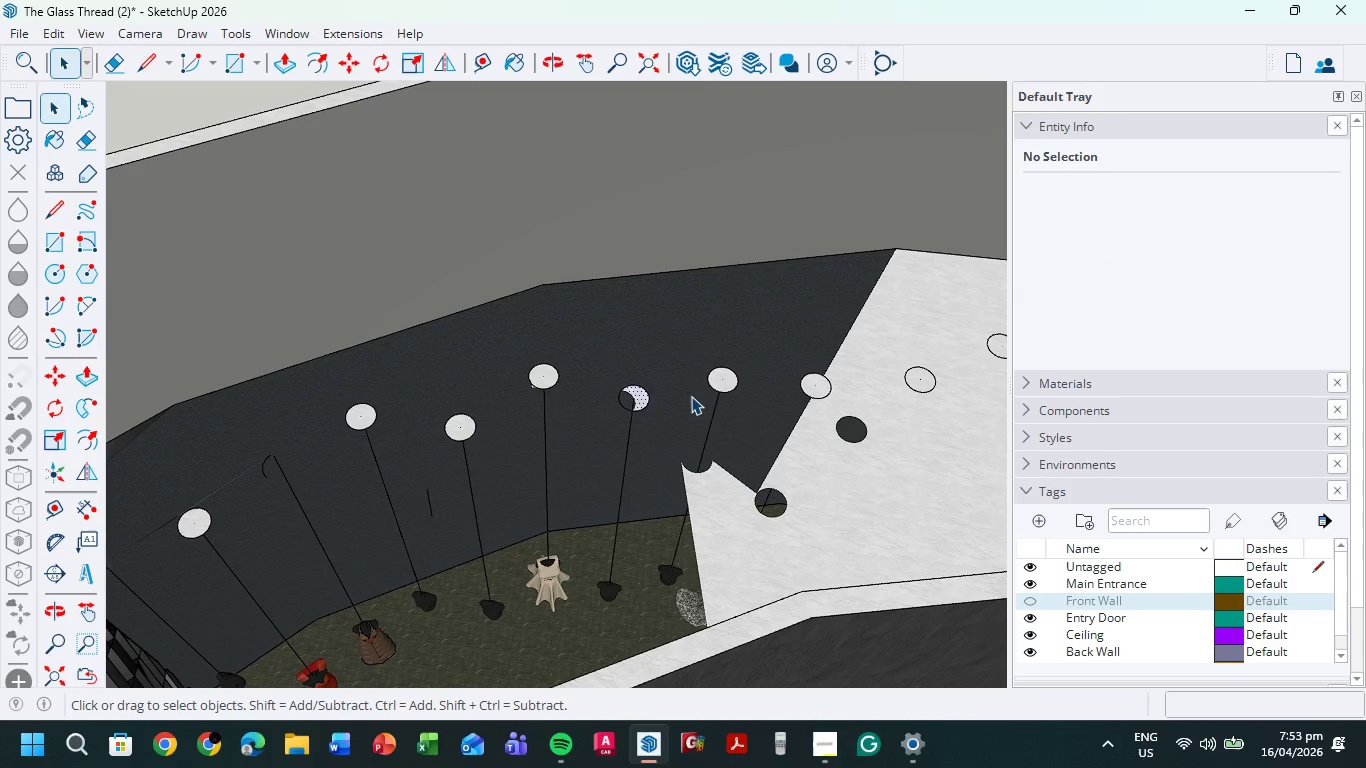 
key(Delete)
 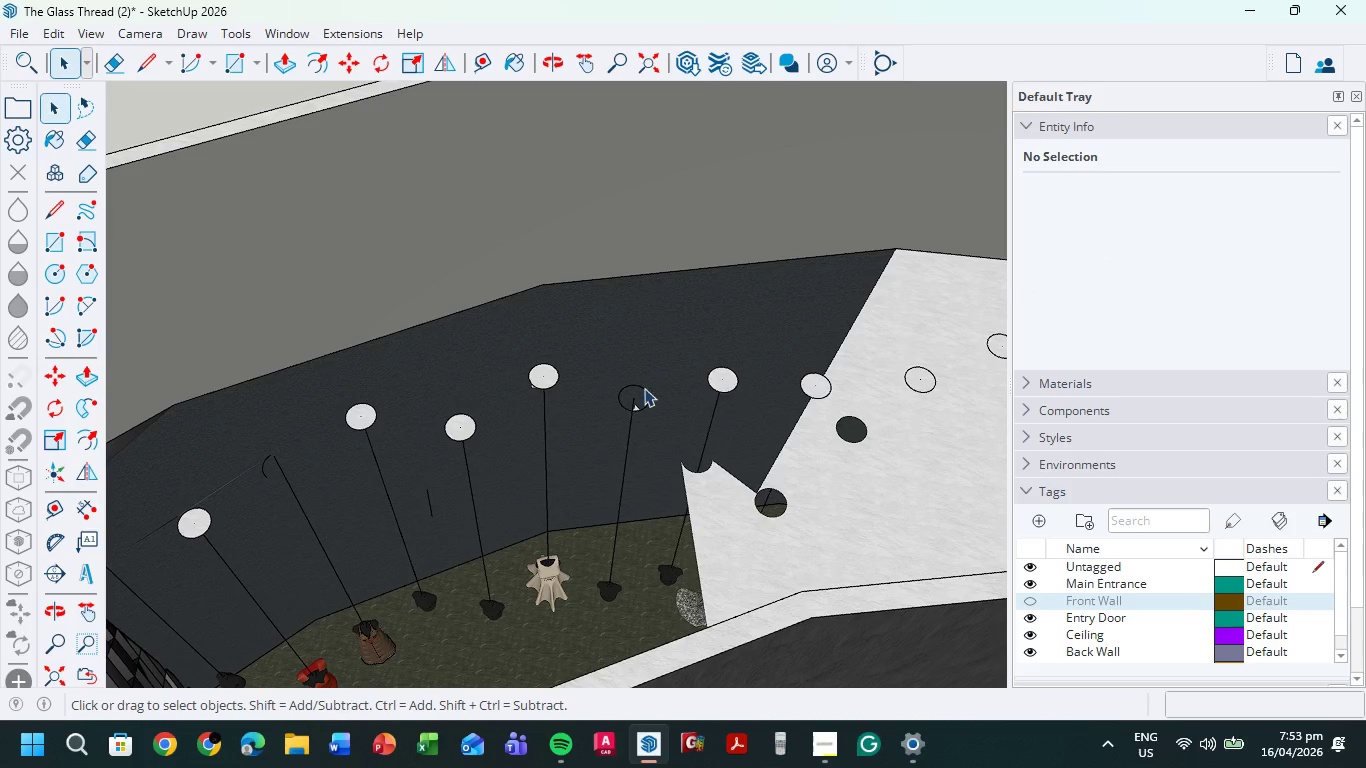 
scroll: coordinate [685, 389], scroll_direction: up, amount: 6.0
 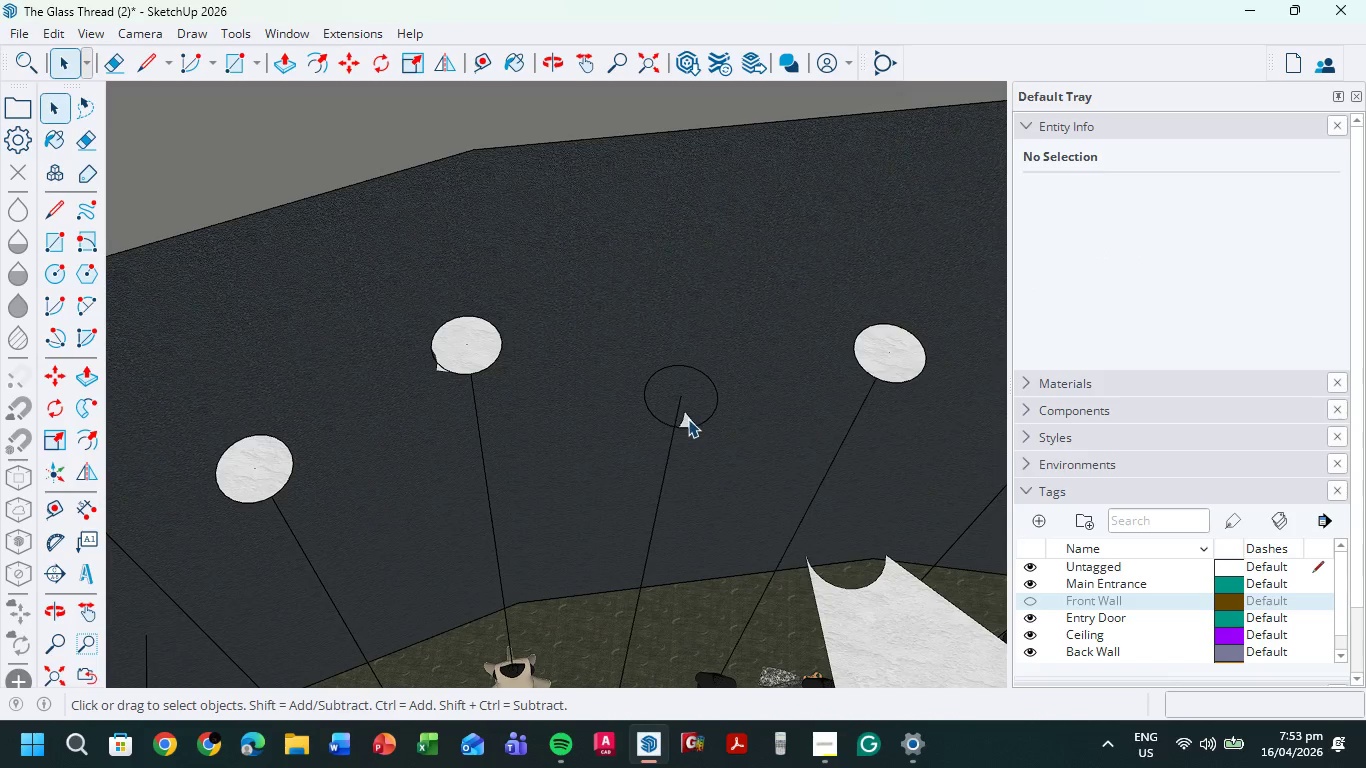 
left_click([684, 421])
 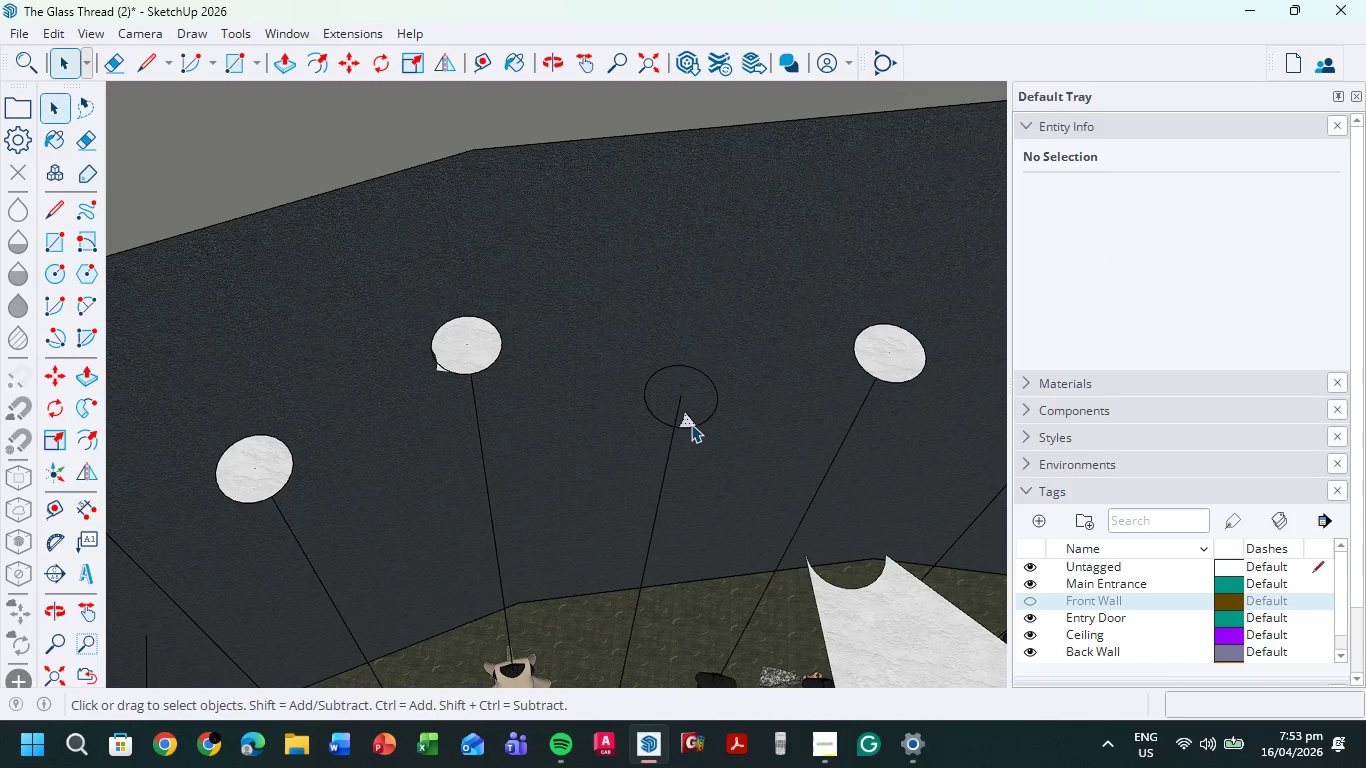 
key(Delete)
 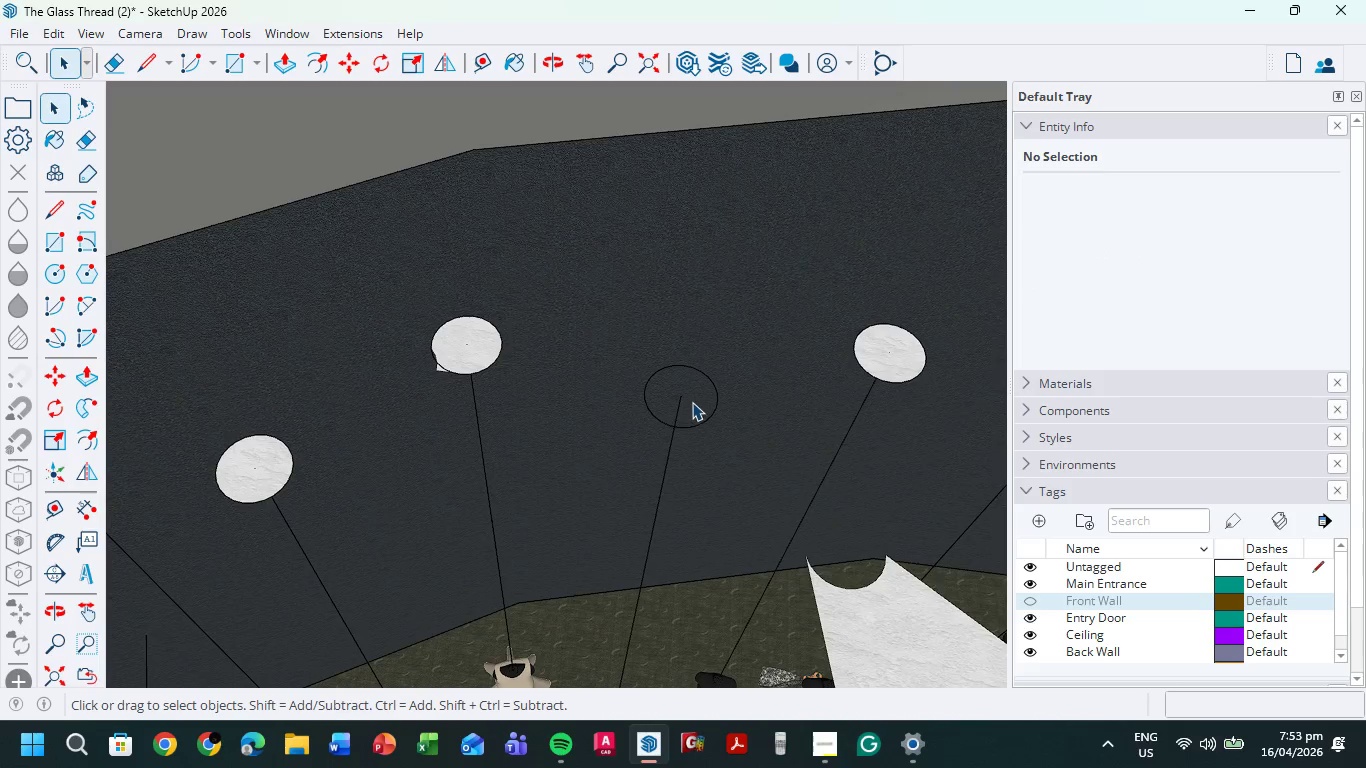 
scroll: coordinate [689, 402], scroll_direction: down, amount: 10.0
 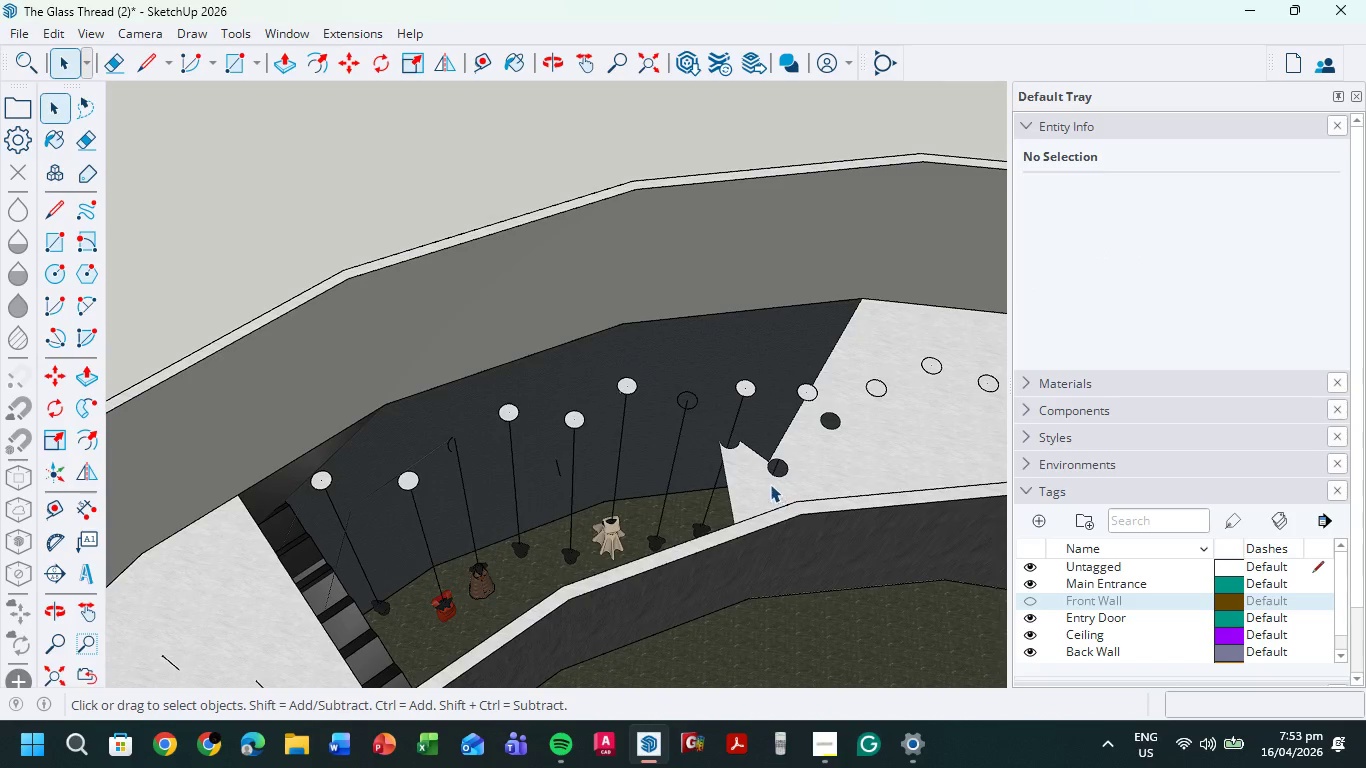 
left_click([762, 485])
 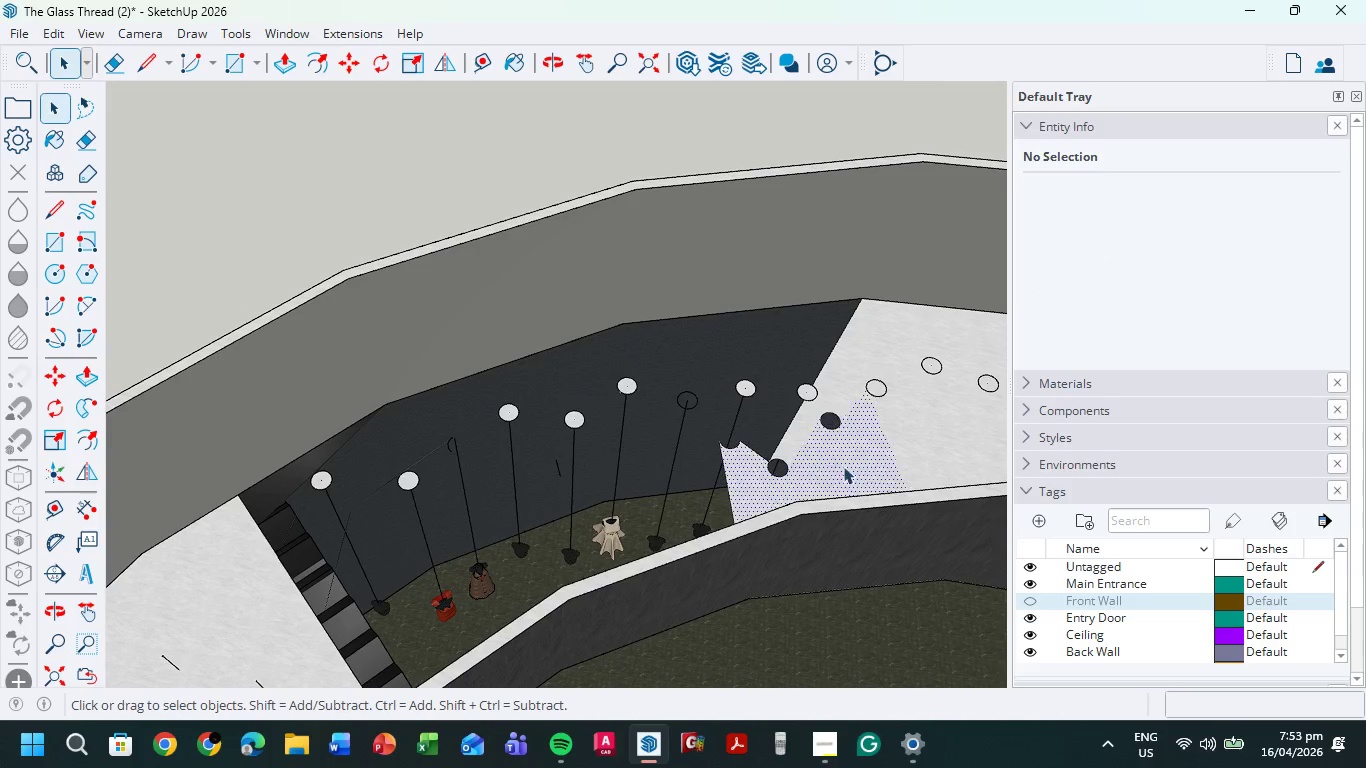 
key(Delete)
 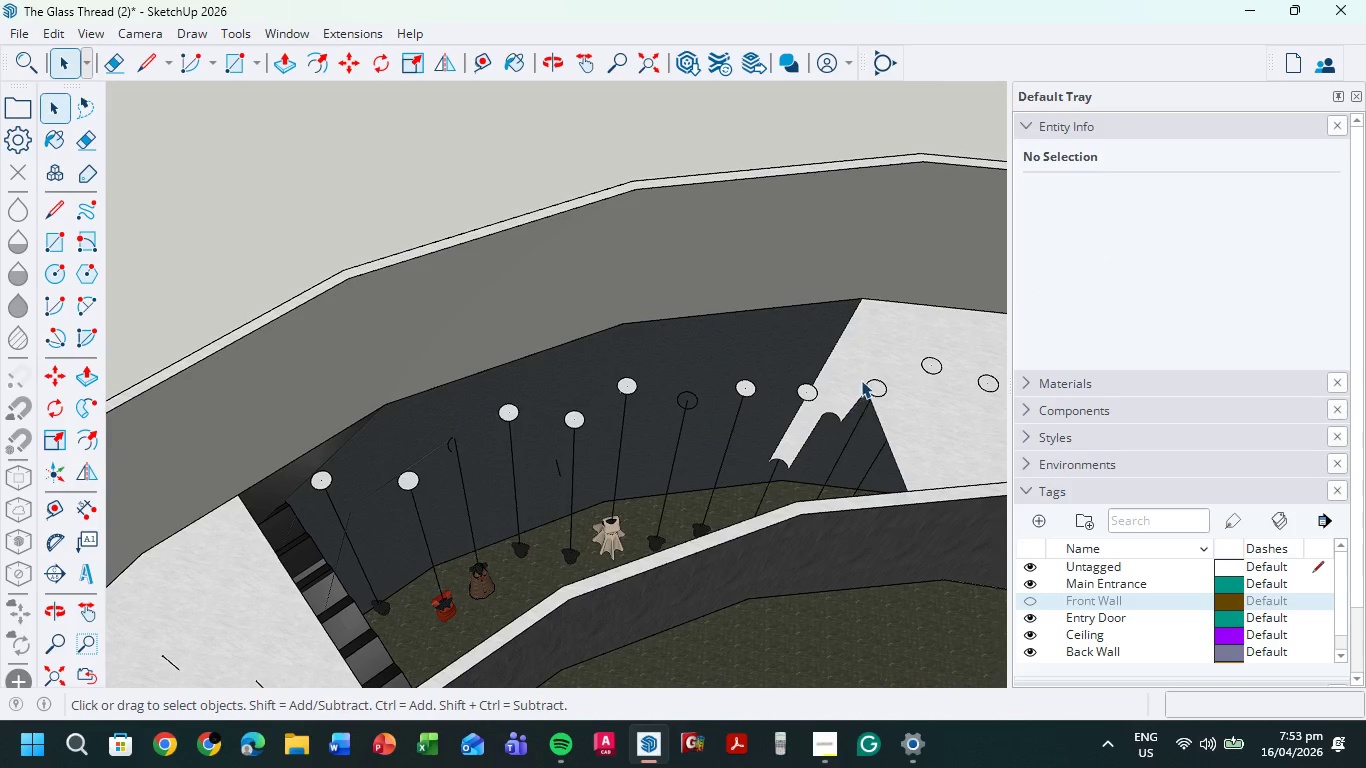 
left_click([853, 371])
 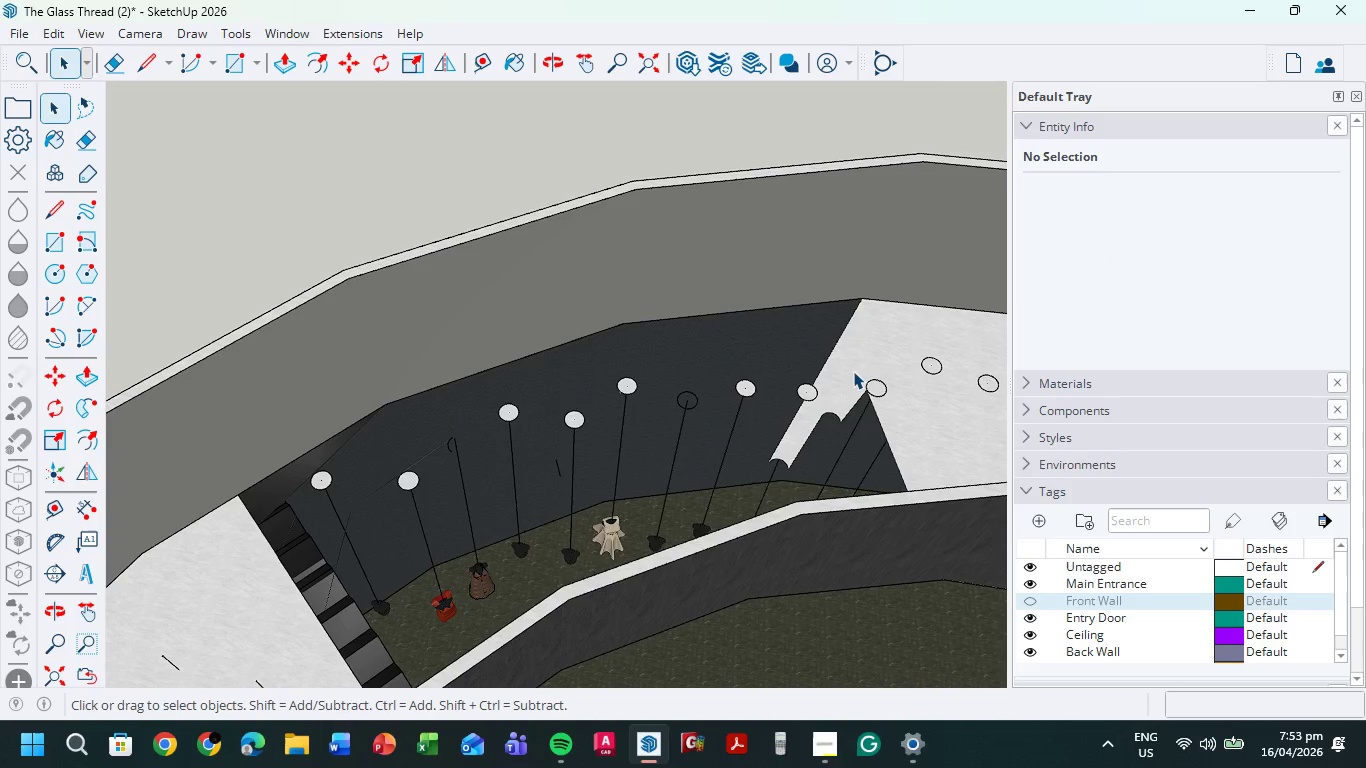 
key(Delete)
 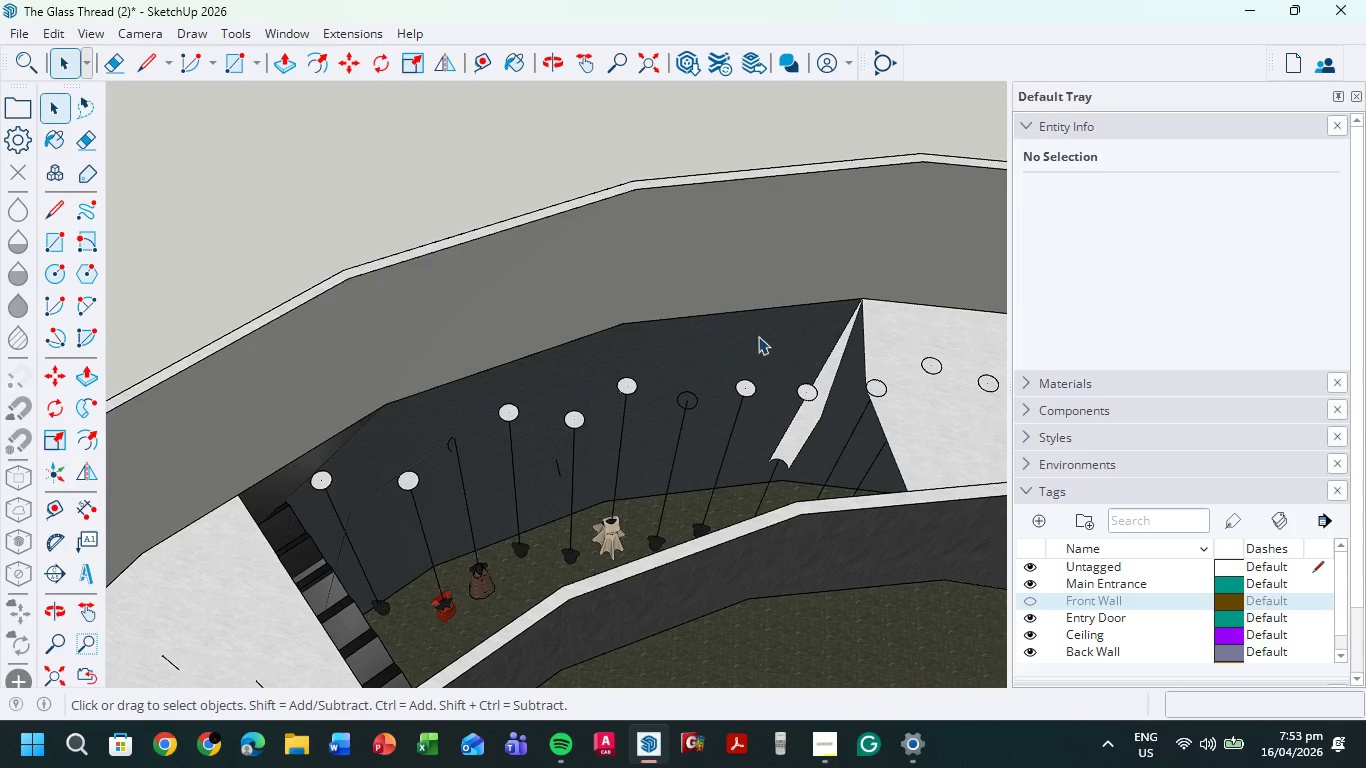 
scroll: coordinate [813, 365], scroll_direction: down, amount: 1.0
 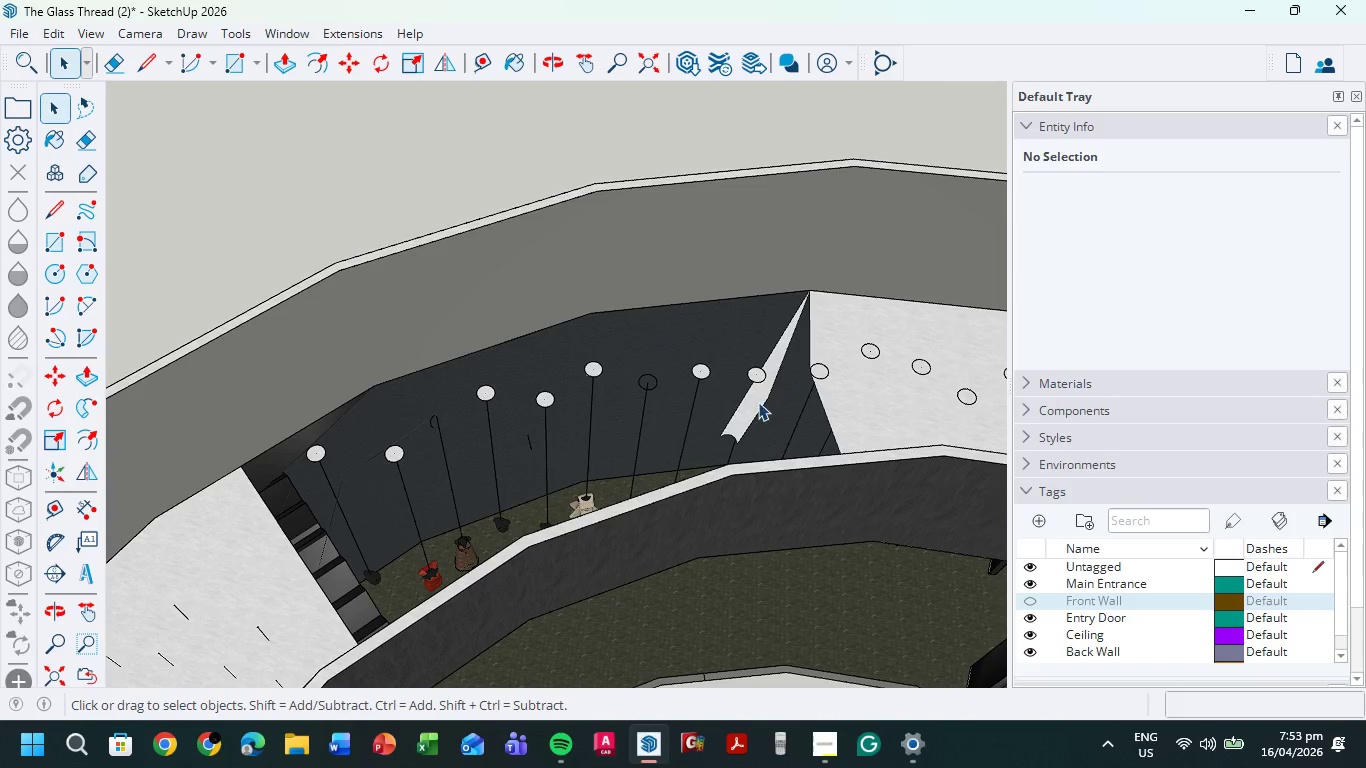 
left_click([757, 401])
 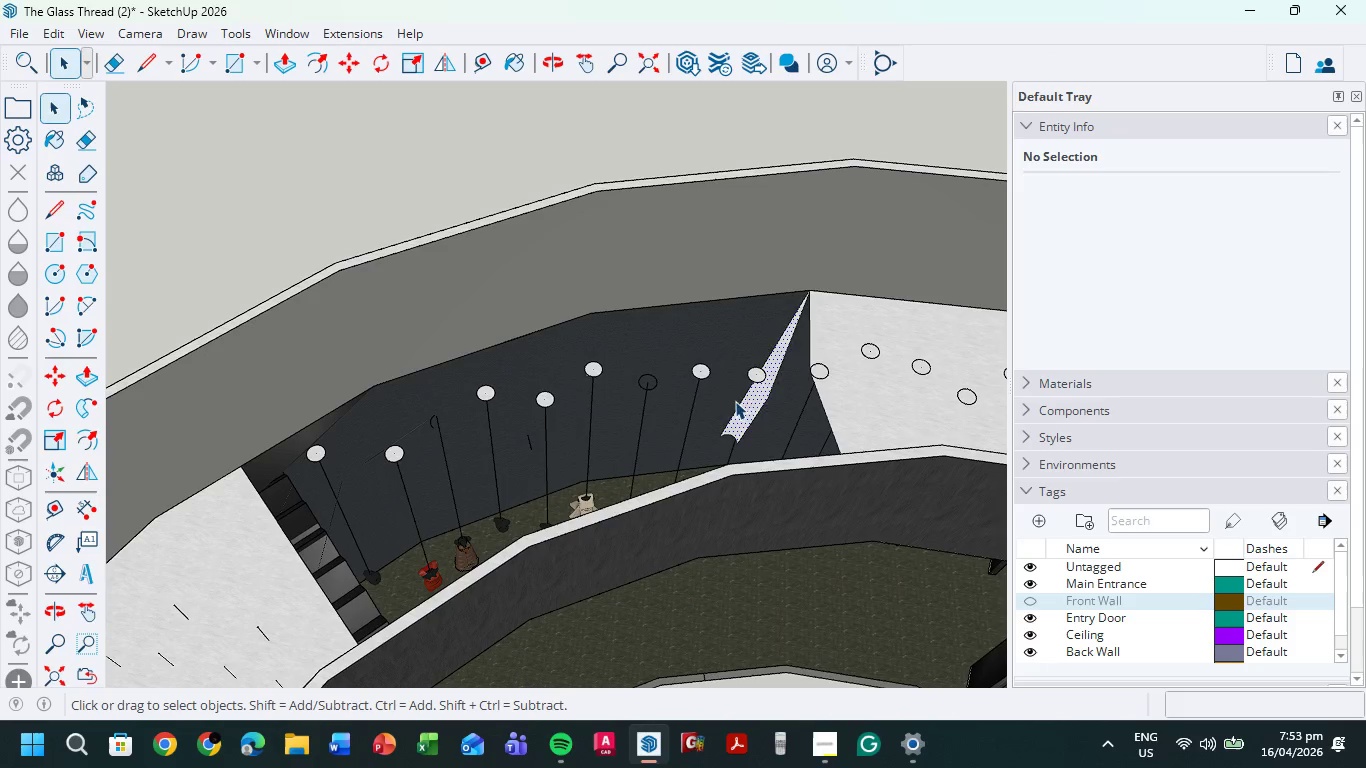 
key(Delete)
 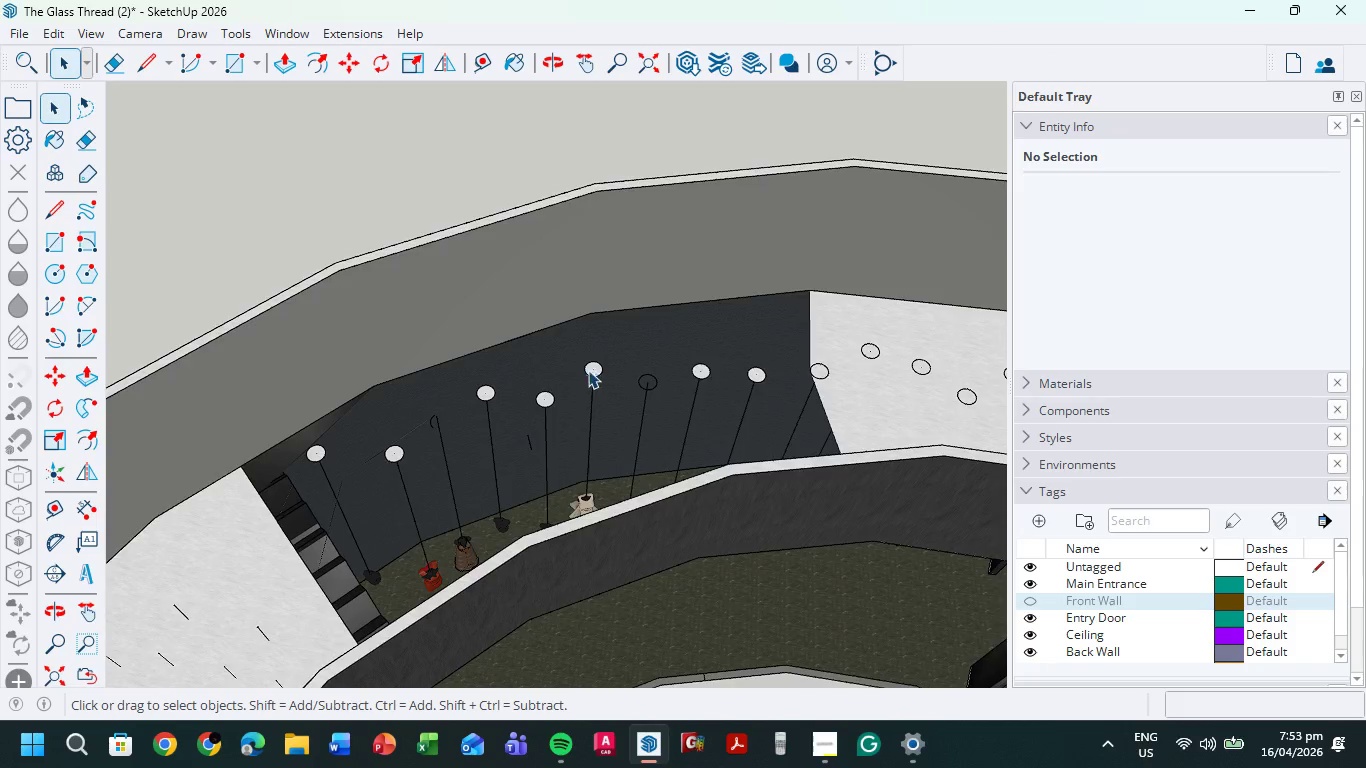 
left_click([756, 348])
 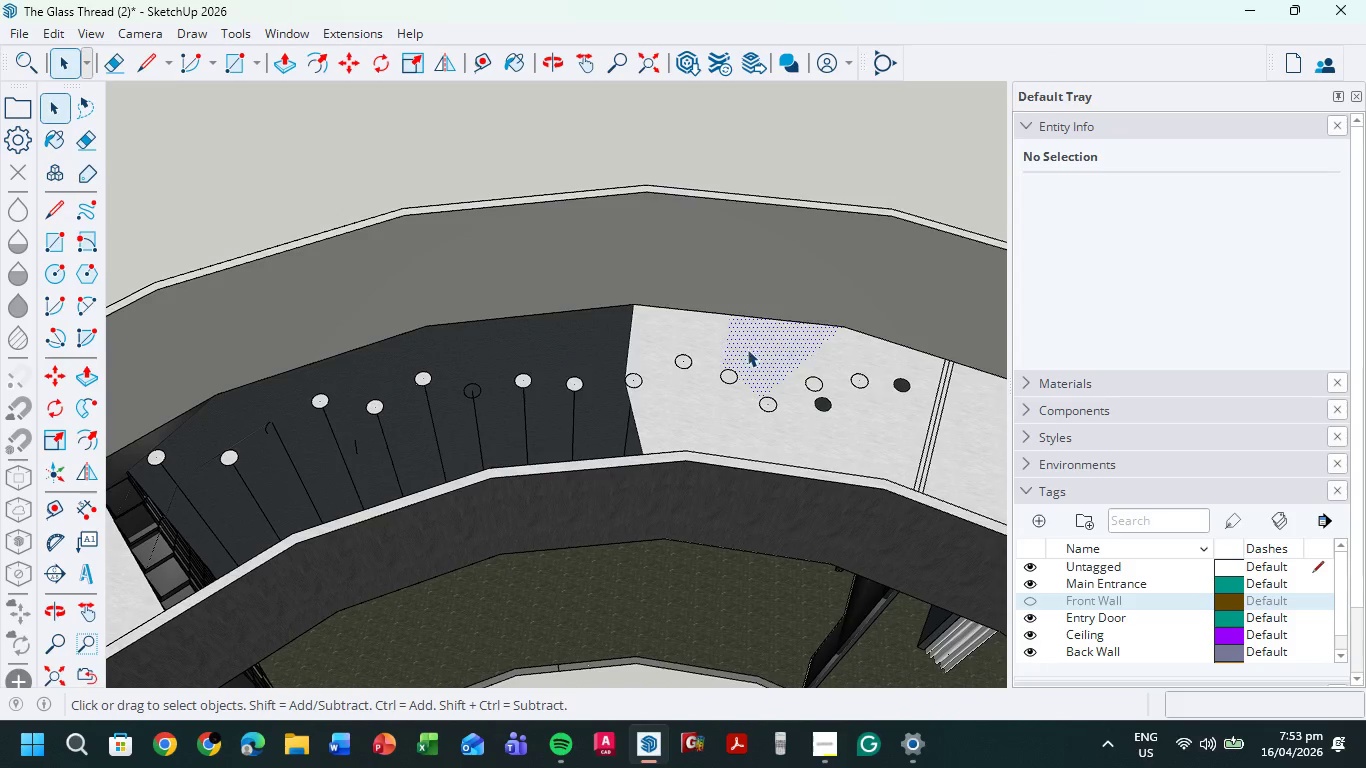 
key(Delete)
 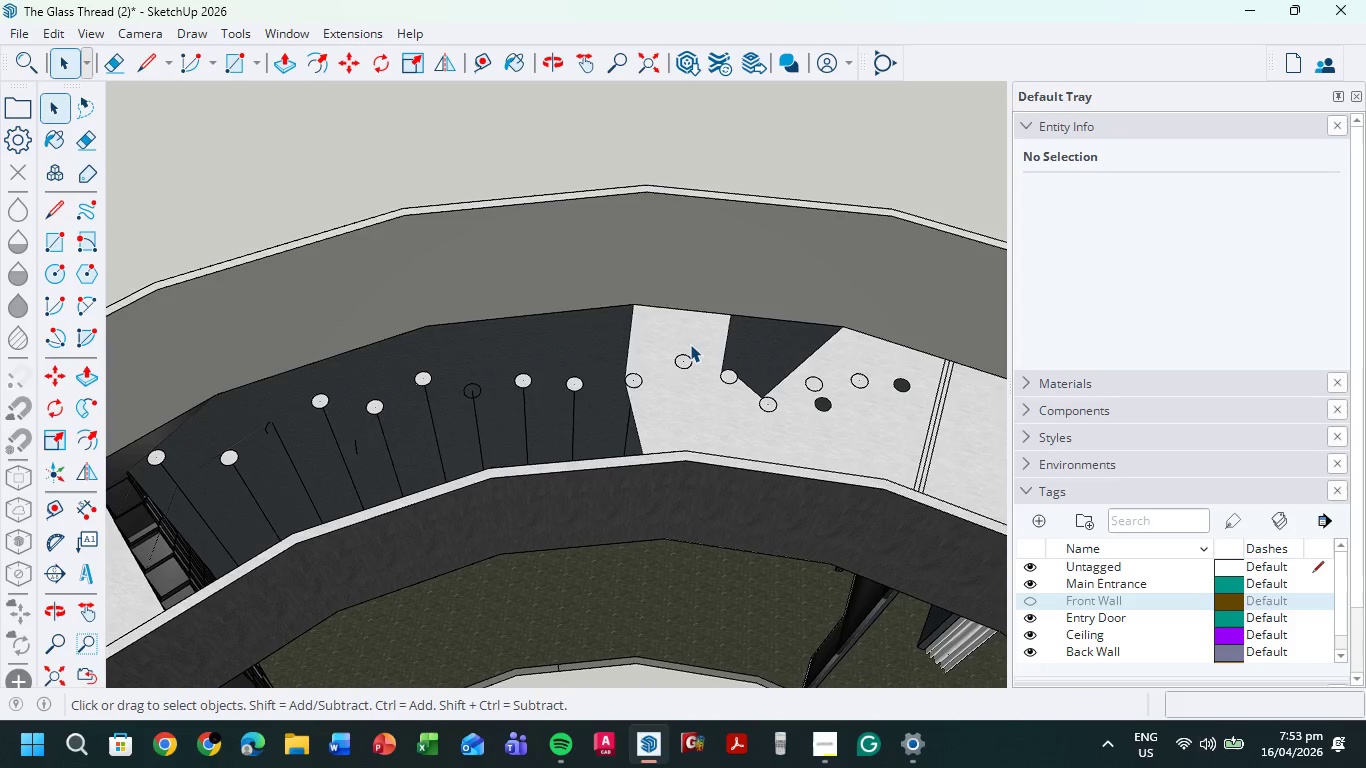 
scroll: coordinate [781, 359], scroll_direction: down, amount: 1.0
 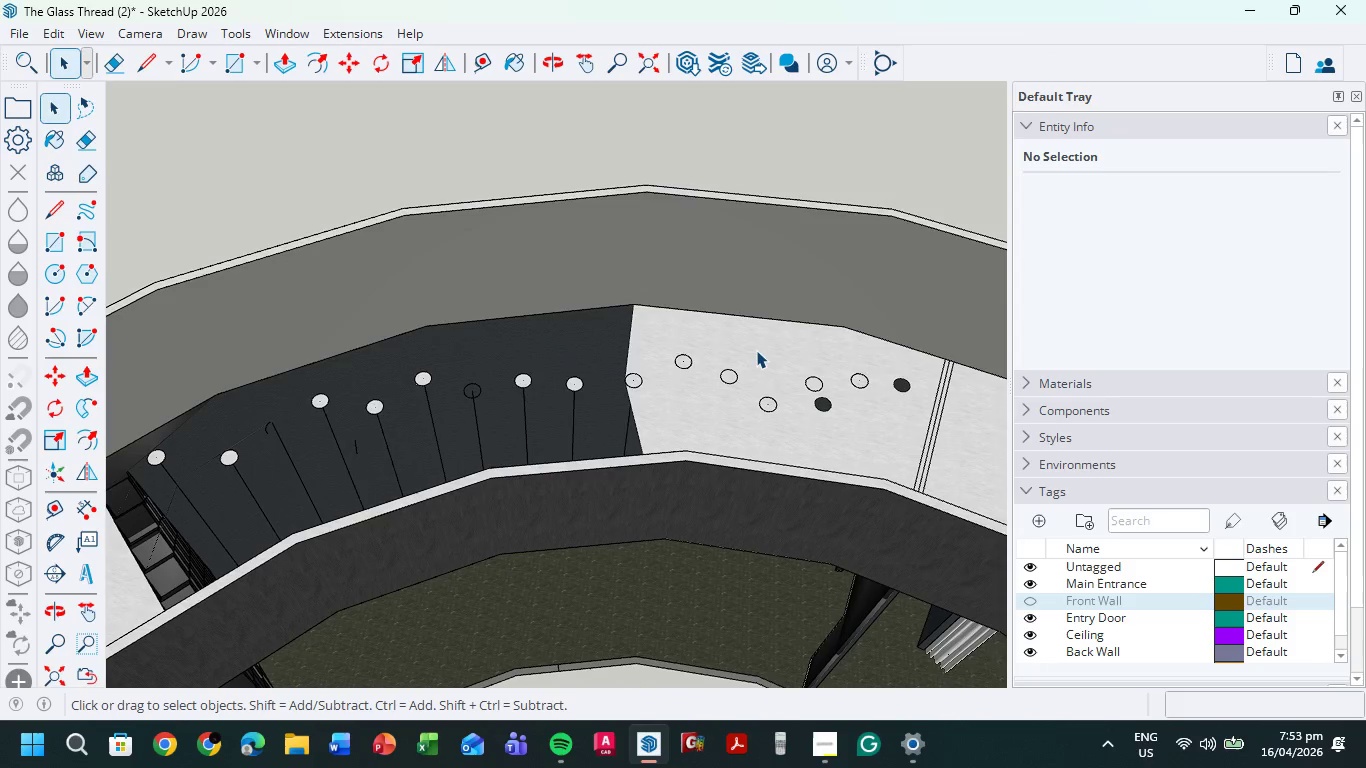 
left_click([690, 343])
 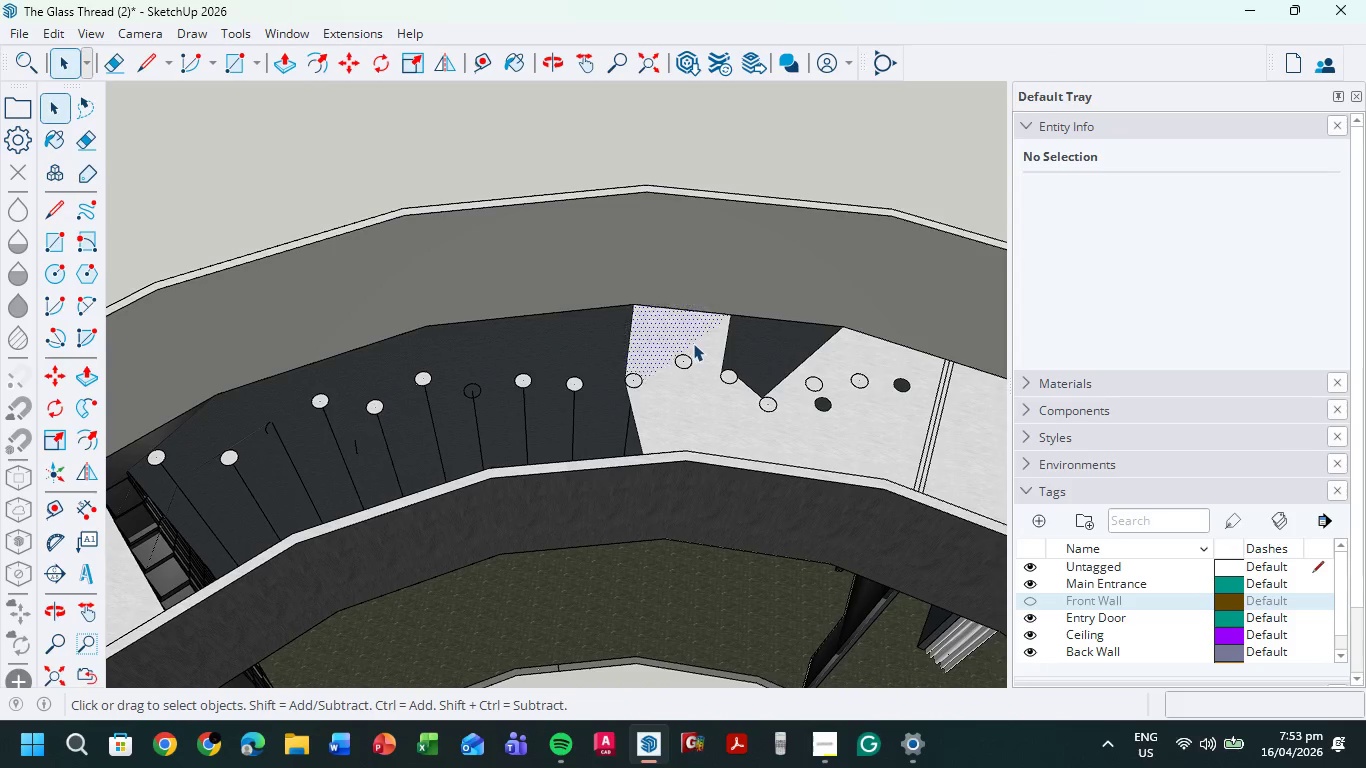 
key(Delete)
 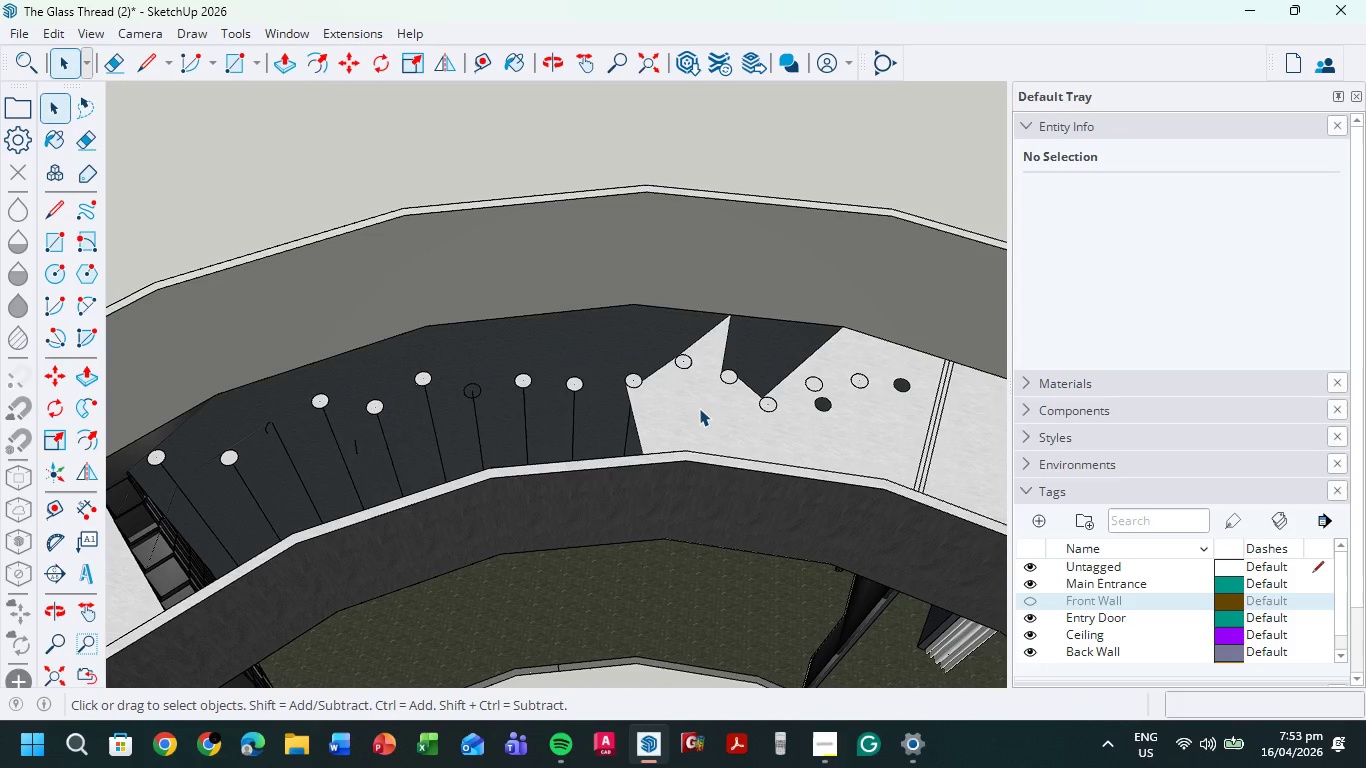 
left_click([699, 403])
 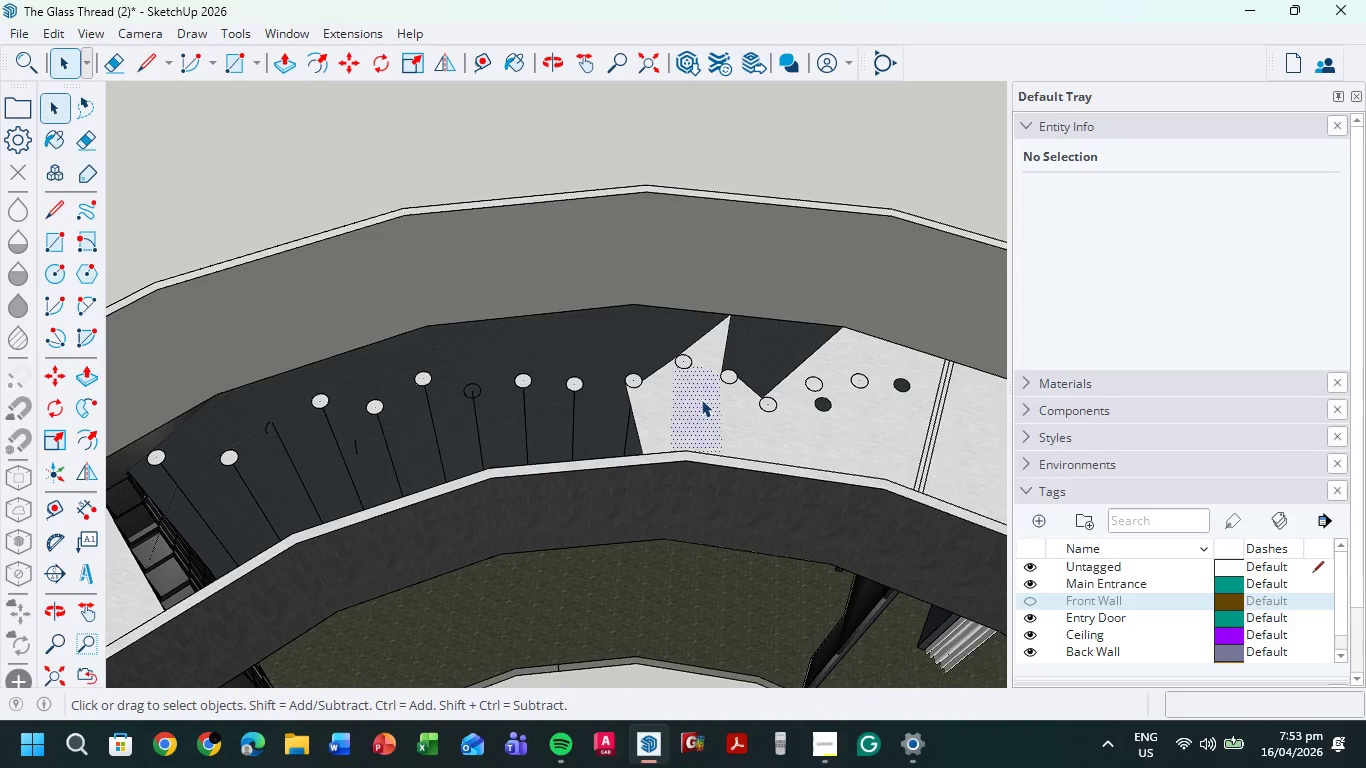 
key(Delete)
 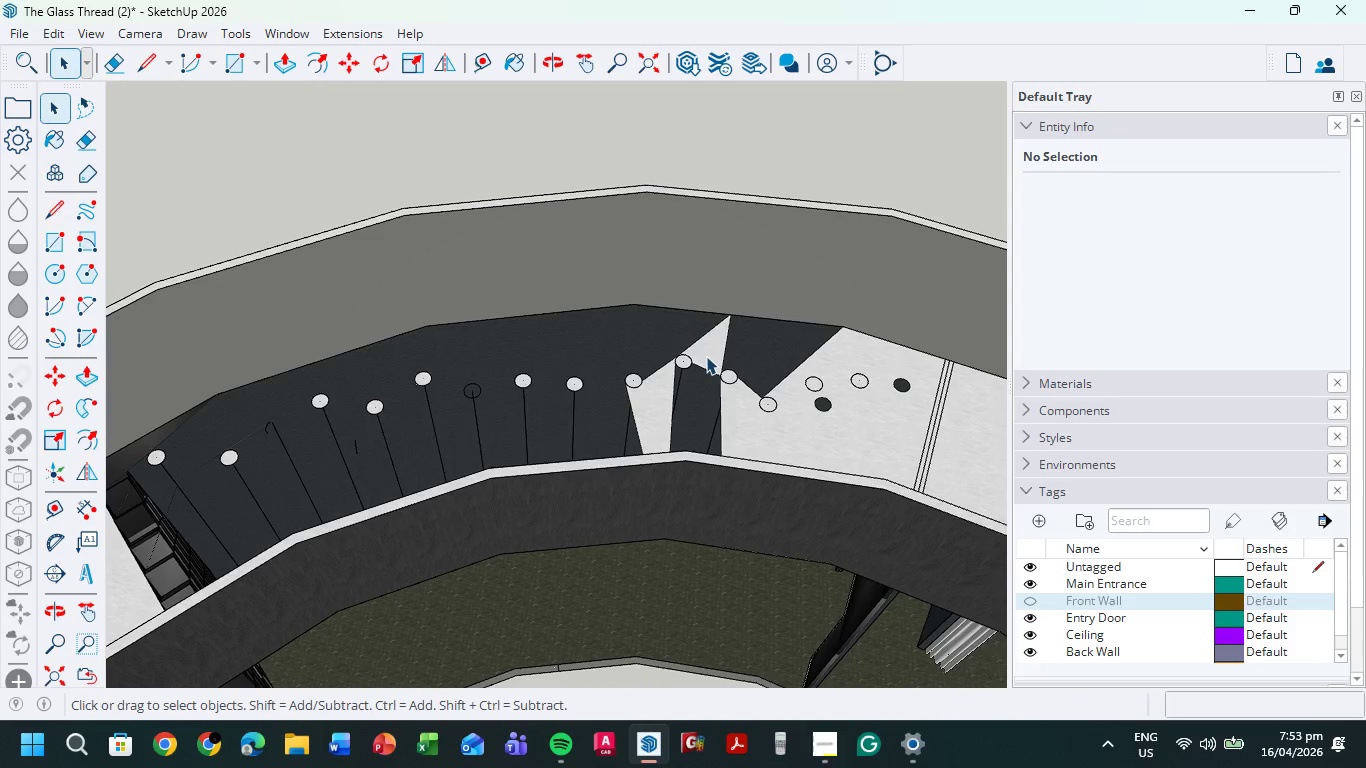 
left_click([708, 353])
 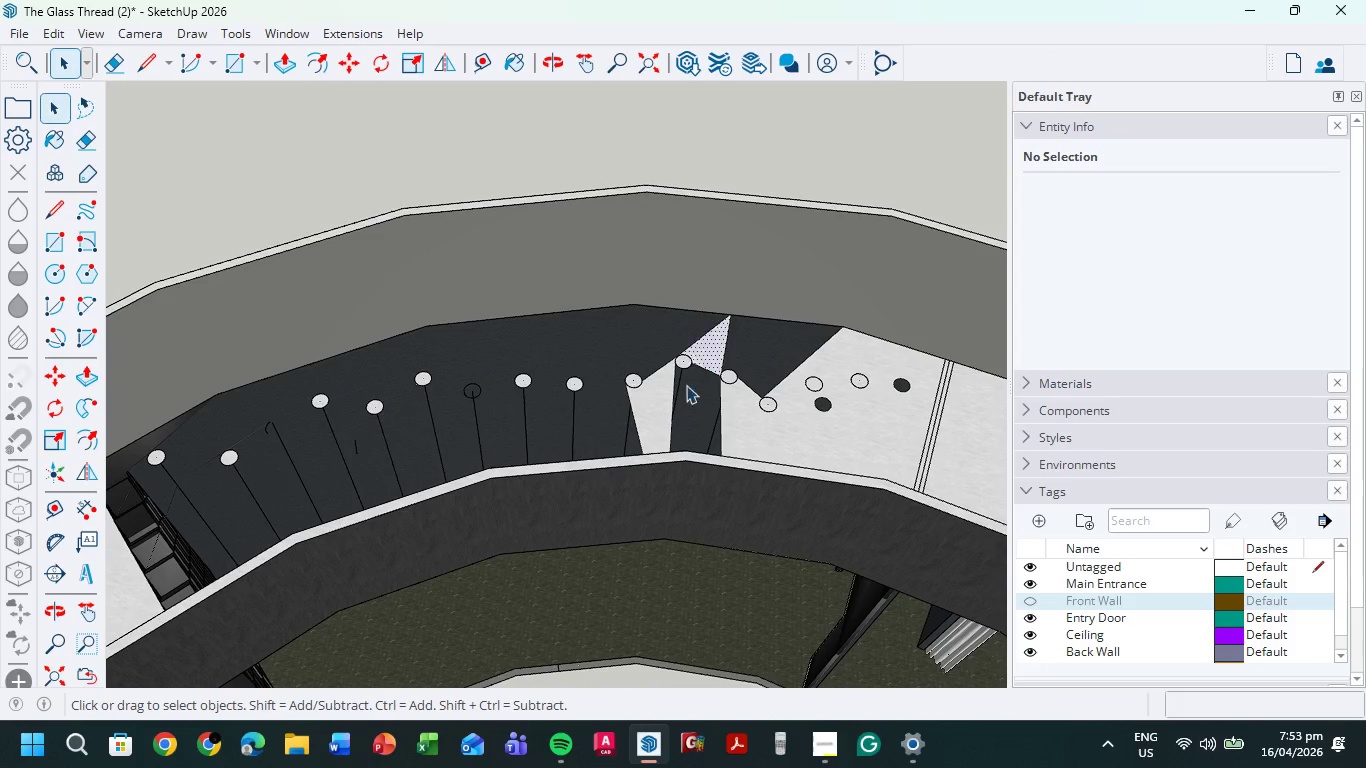 
key(Delete)
 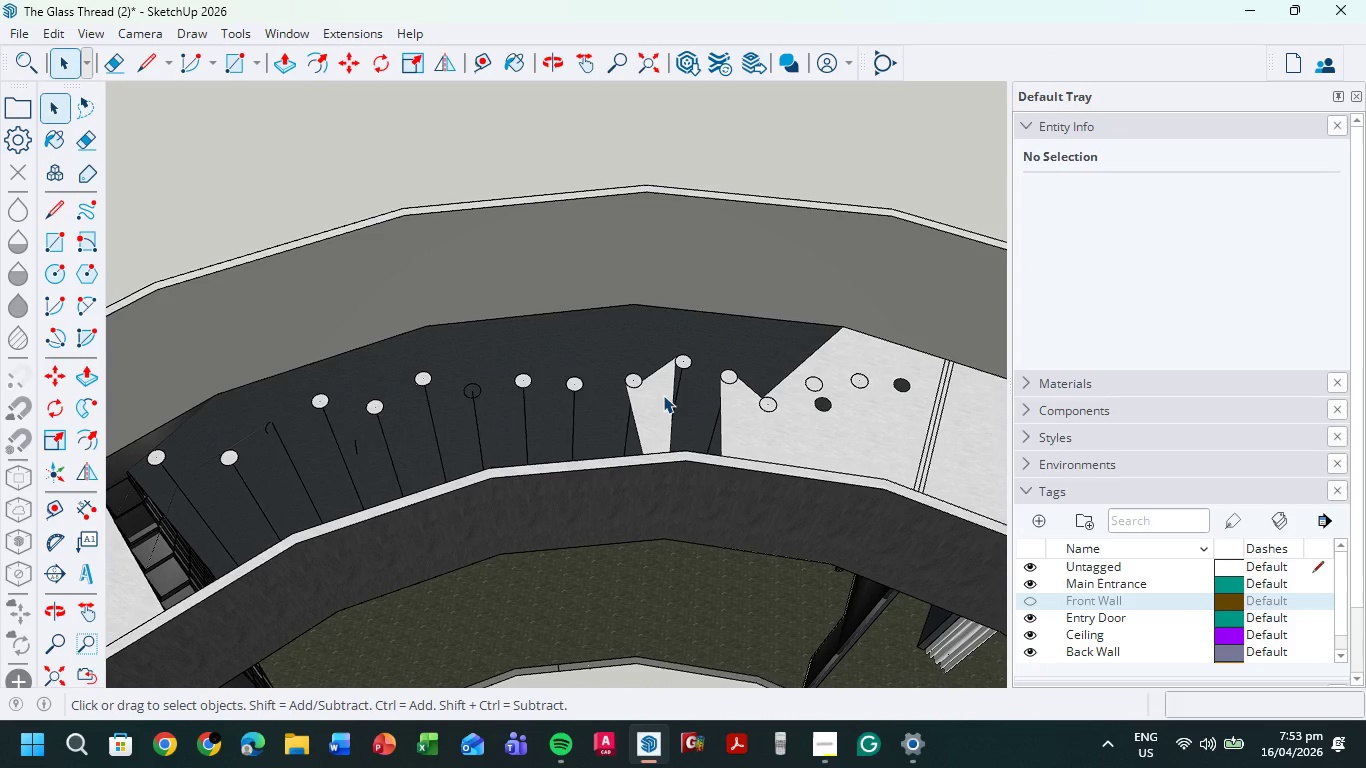 
double_click([663, 396])
 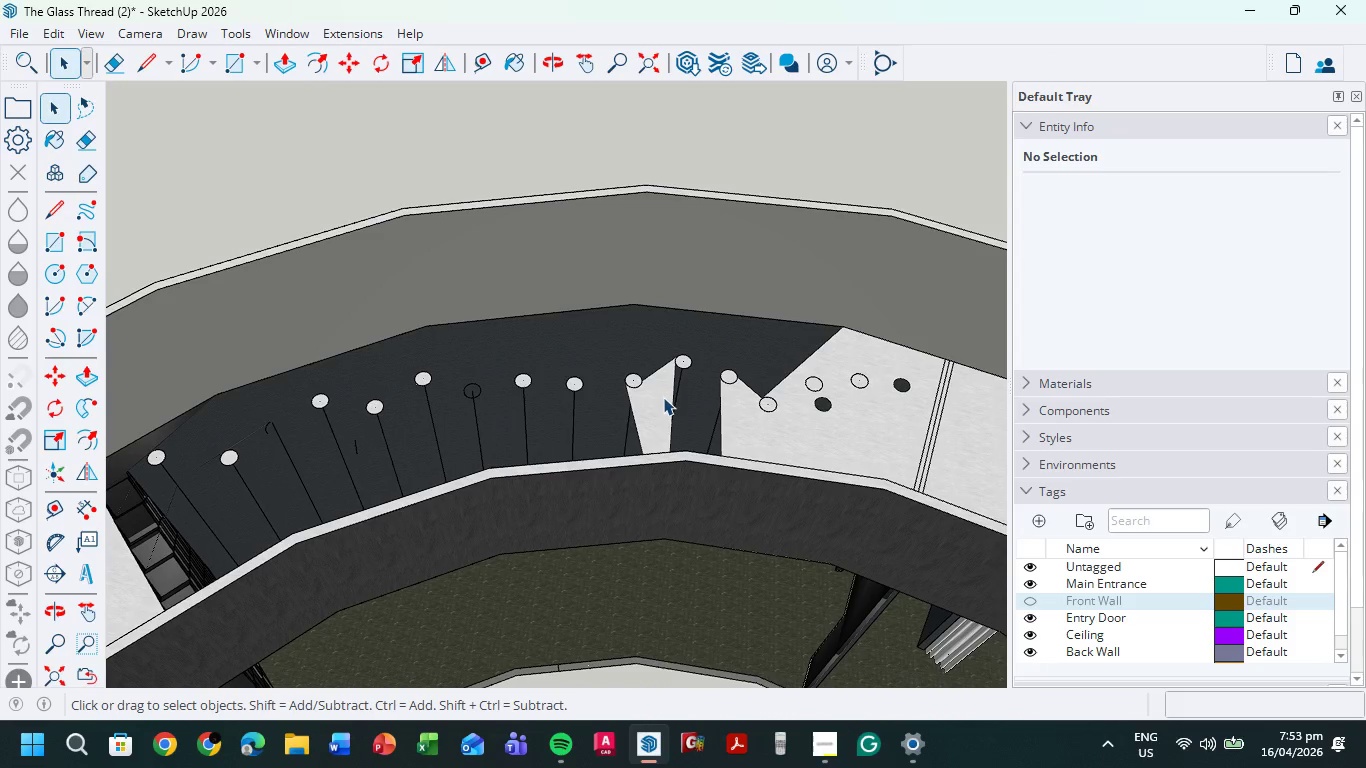 
key(Delete)
 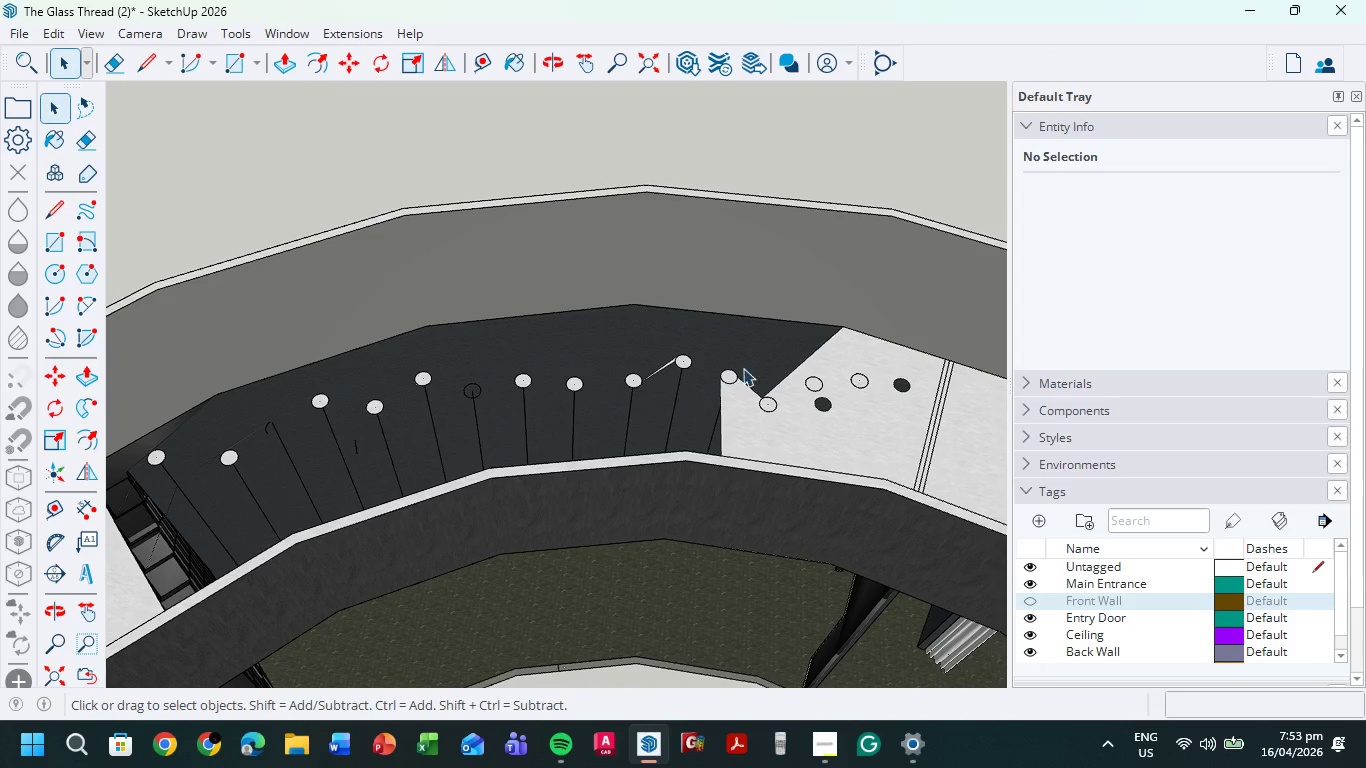 
scroll: coordinate [745, 368], scroll_direction: down, amount: 2.0
 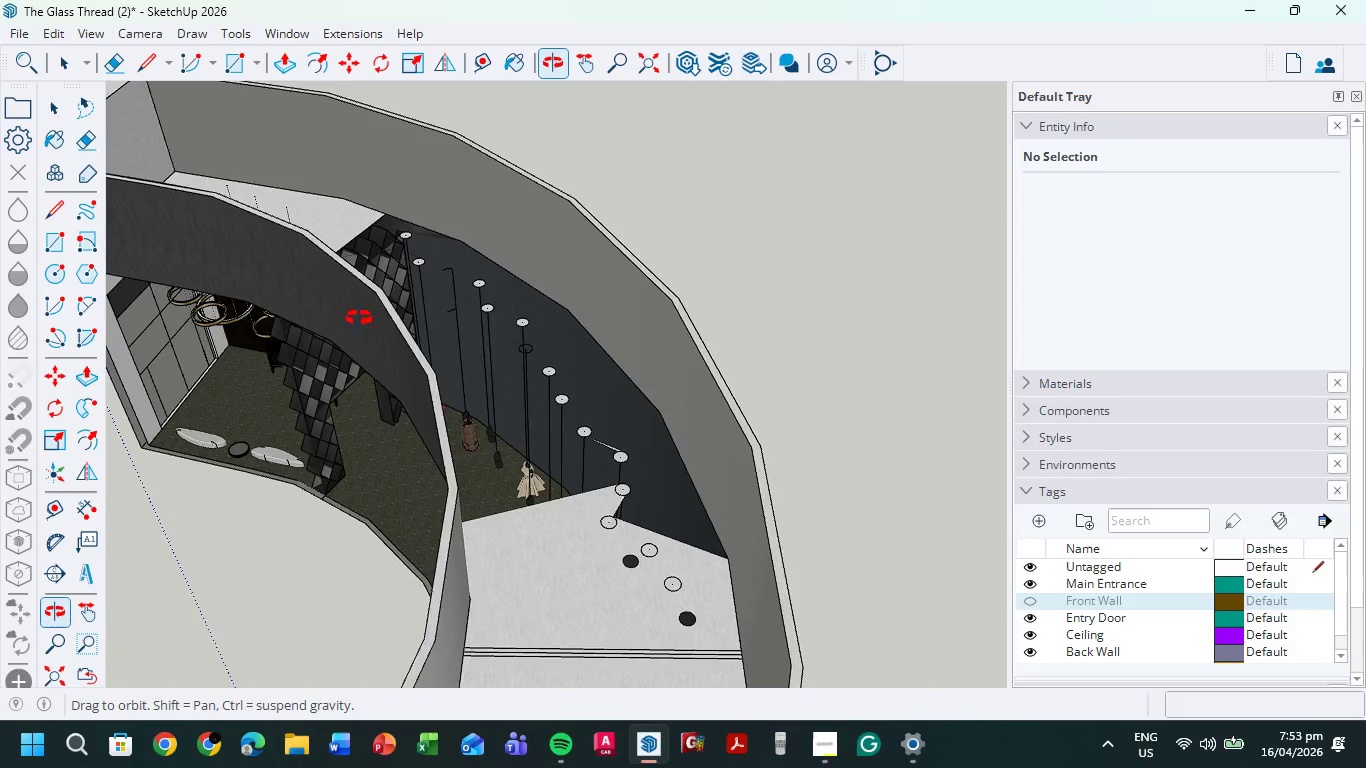 
scroll: coordinate [539, 441], scroll_direction: up, amount: 6.0
 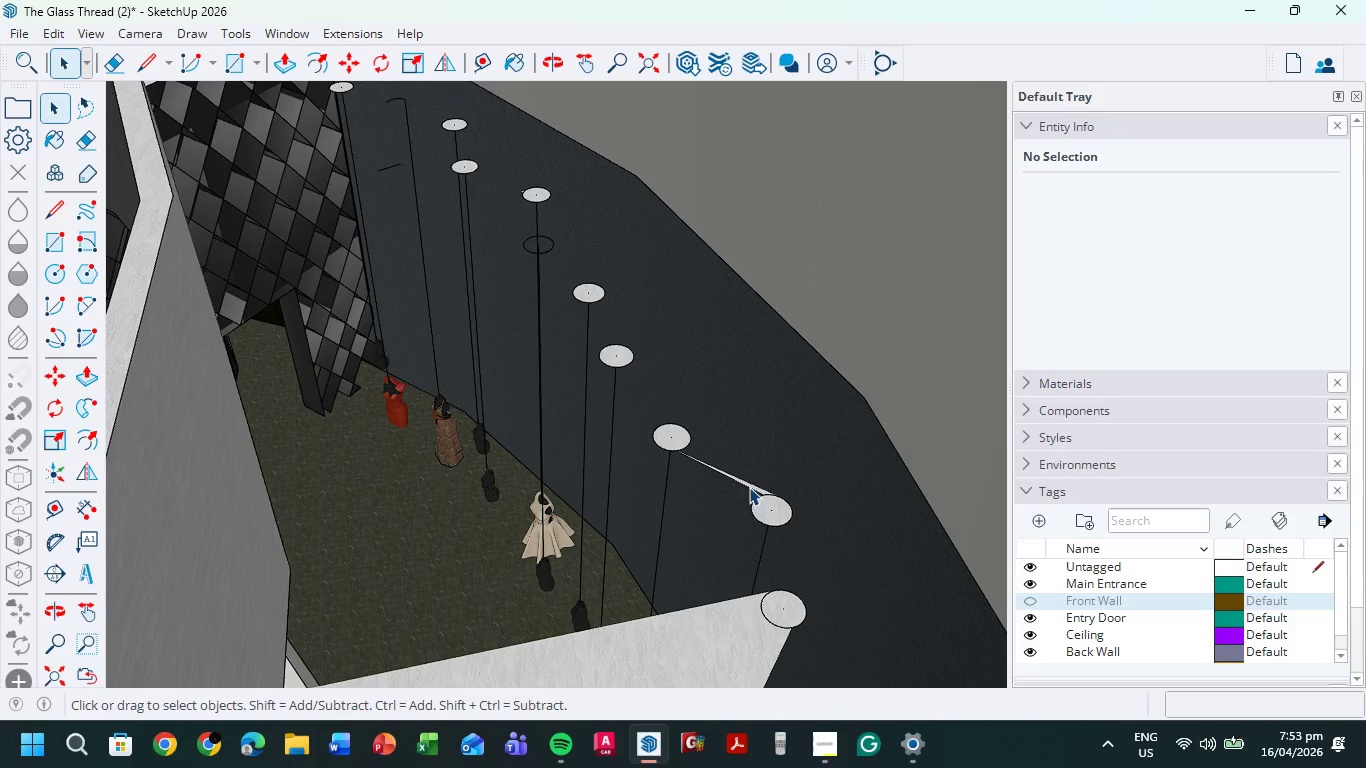 
left_click([752, 486])
 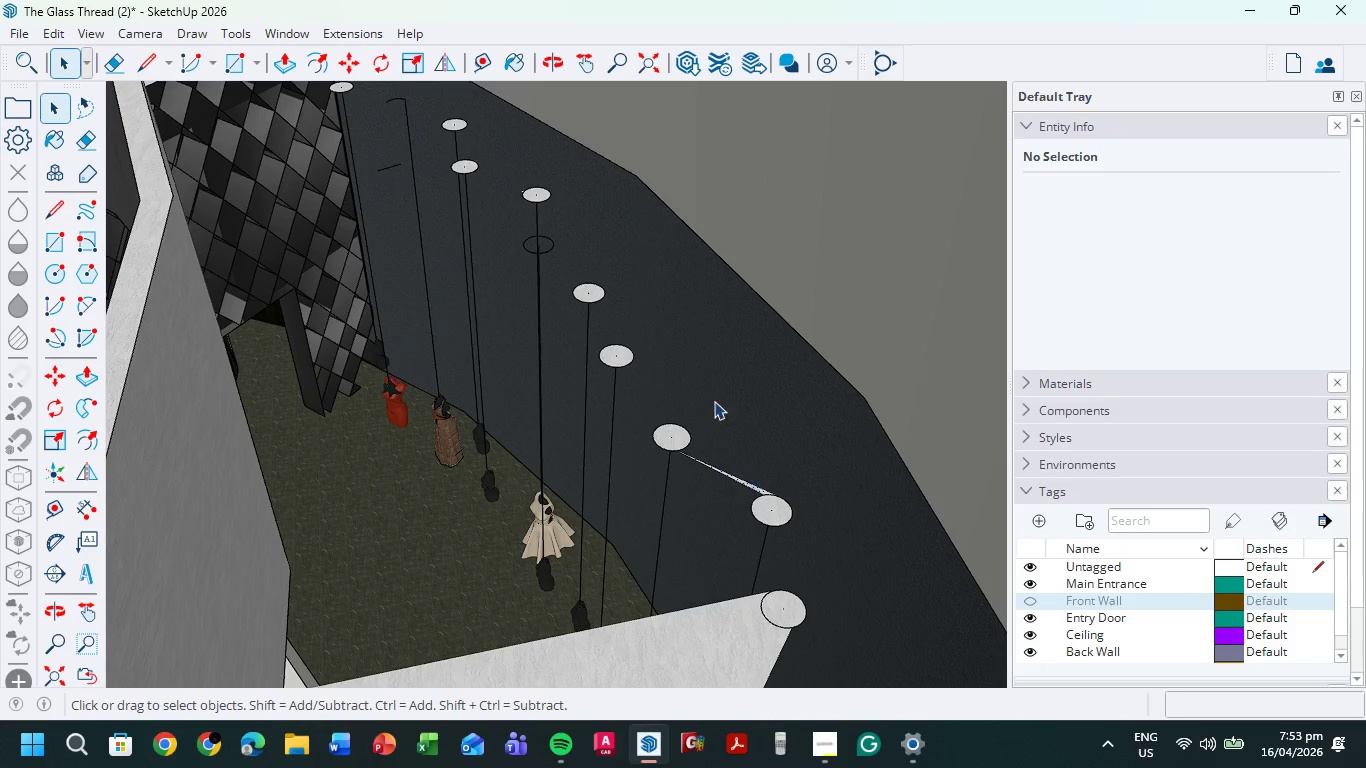 
key(Delete)
 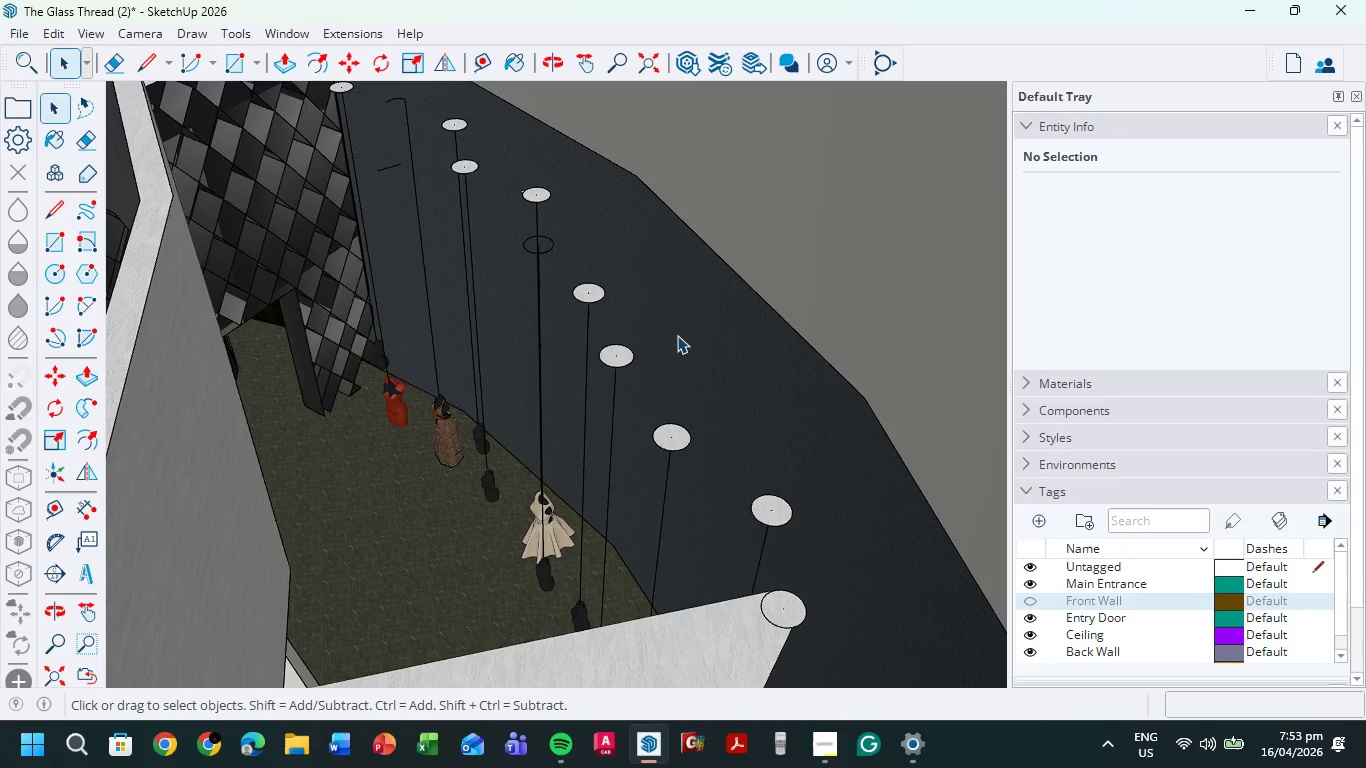 
left_click([657, 481])
 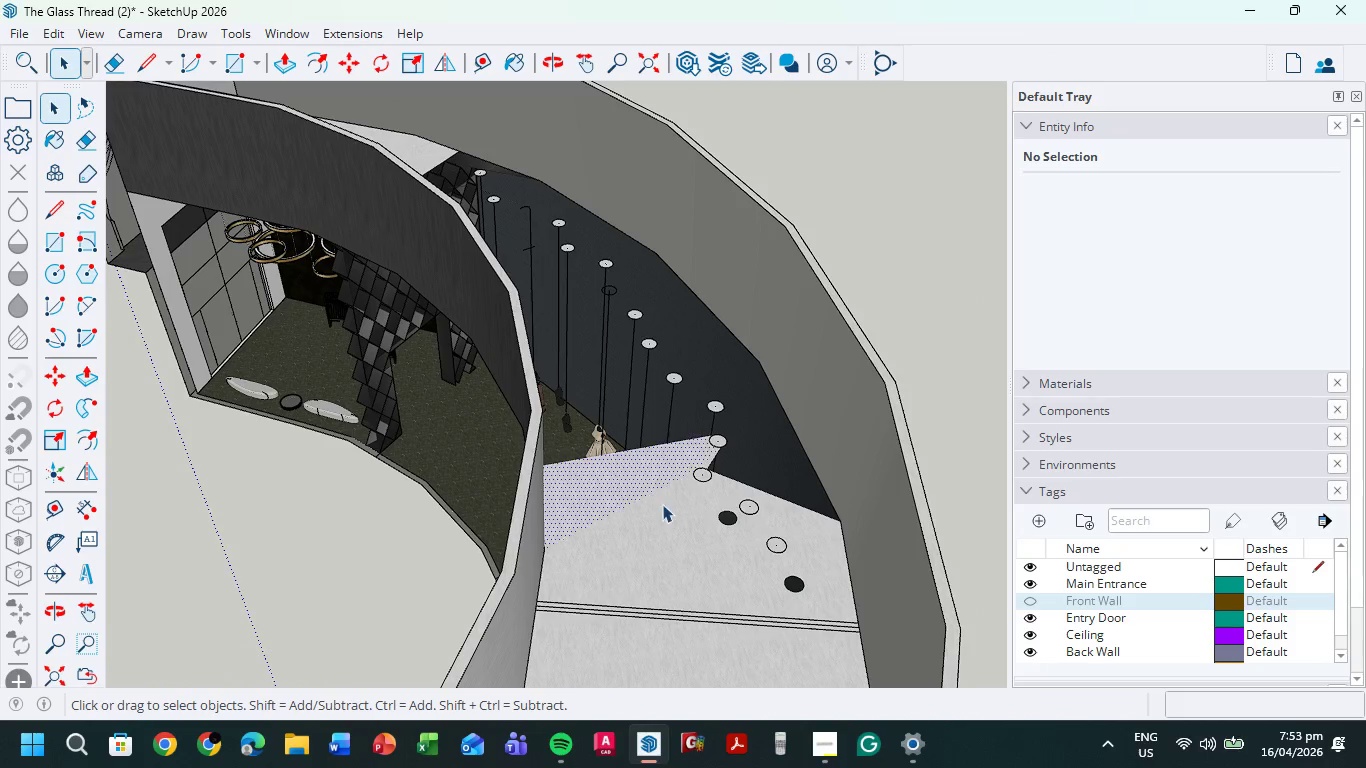 
scroll: coordinate [674, 333], scroll_direction: down, amount: 7.0
 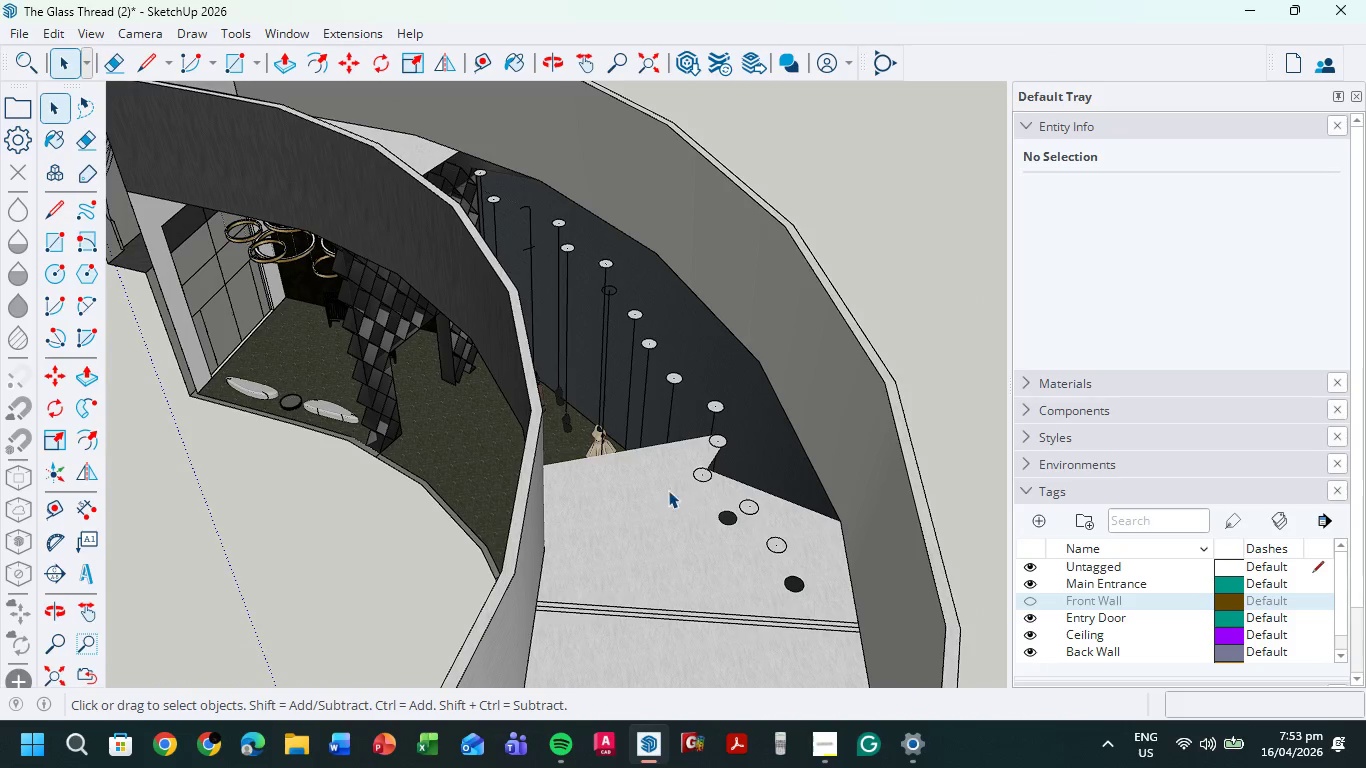 
key(Delete)
 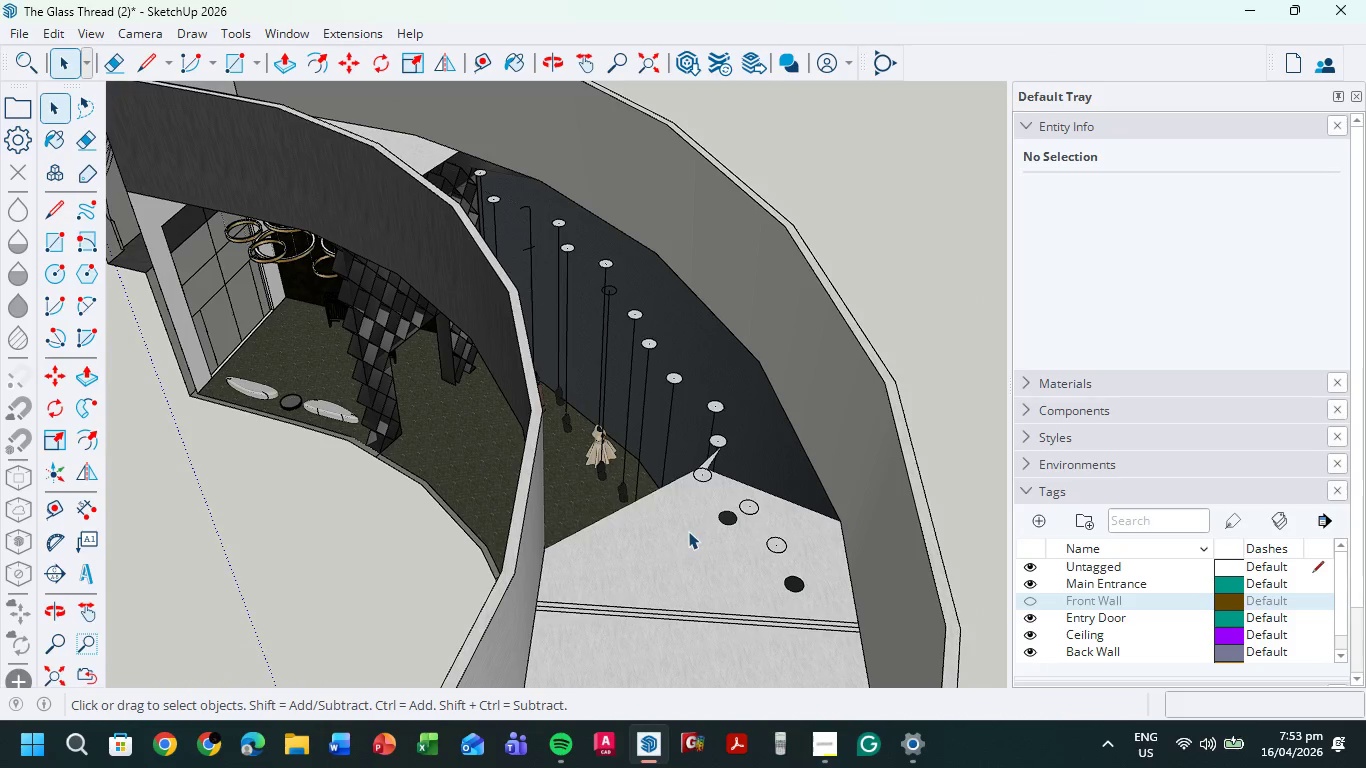 
left_click([688, 530])
 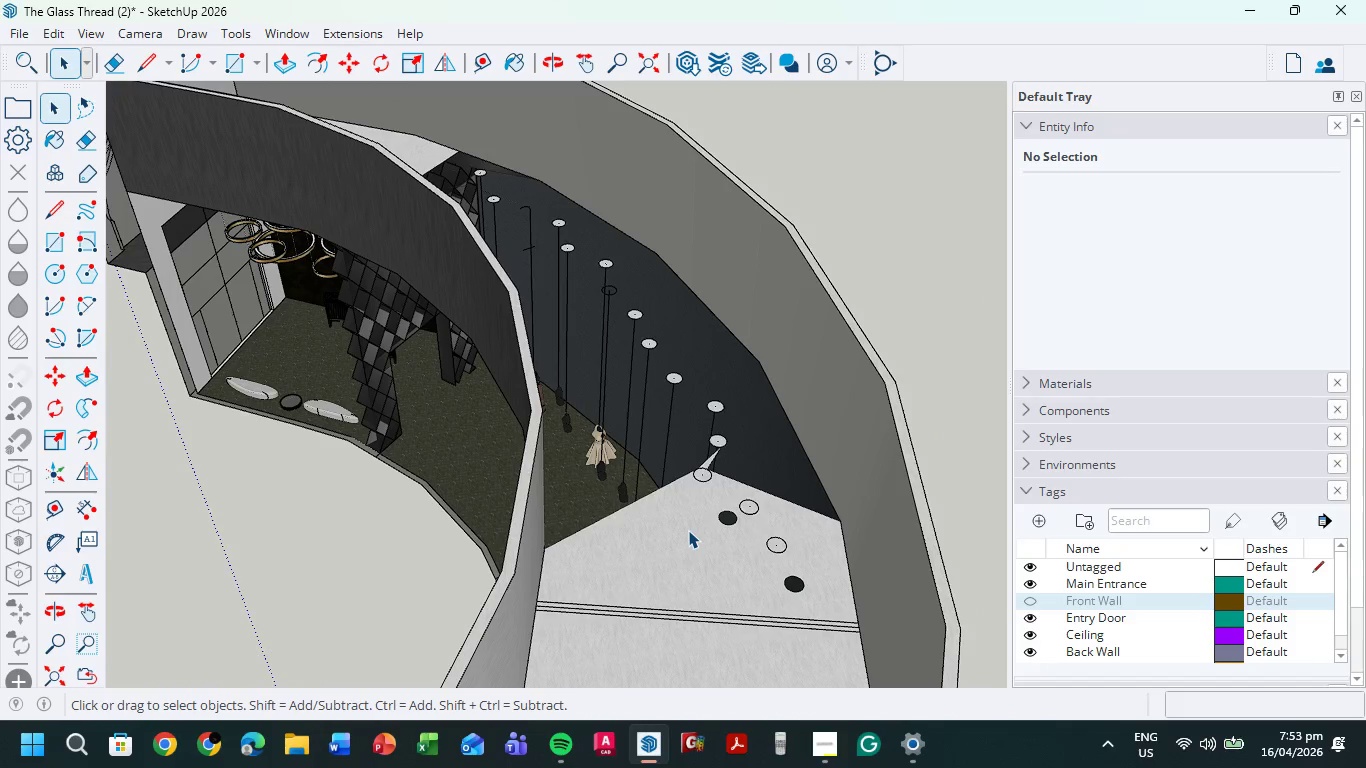 
key(Delete)
 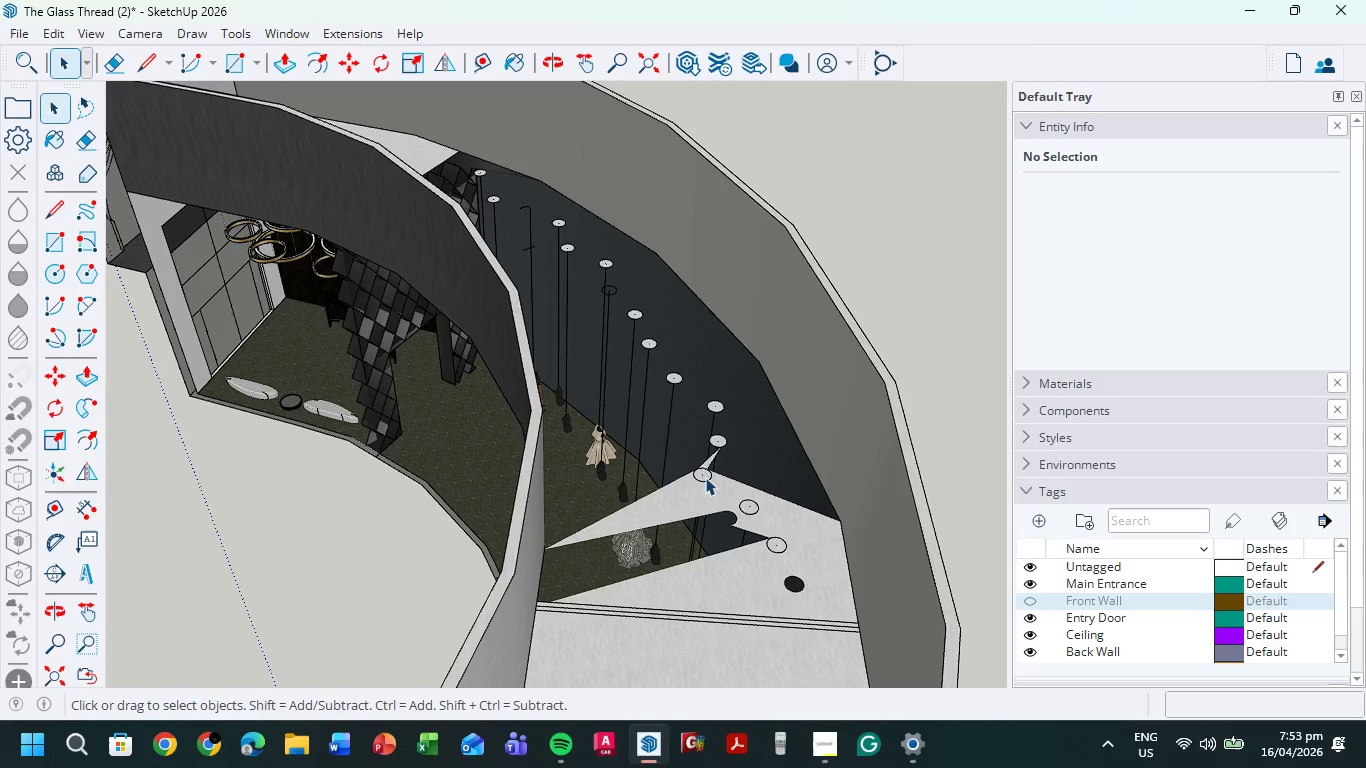 
left_click([703, 484])
 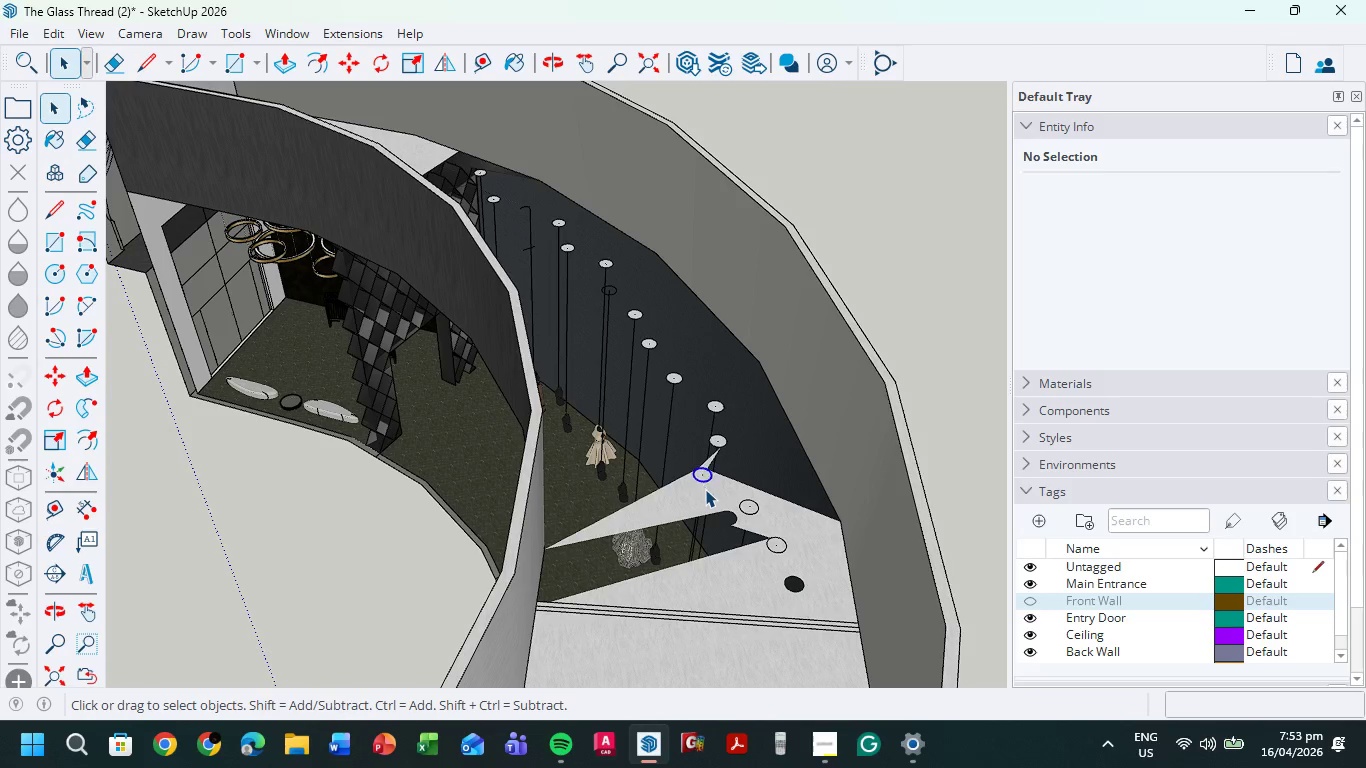 
key(Delete)
 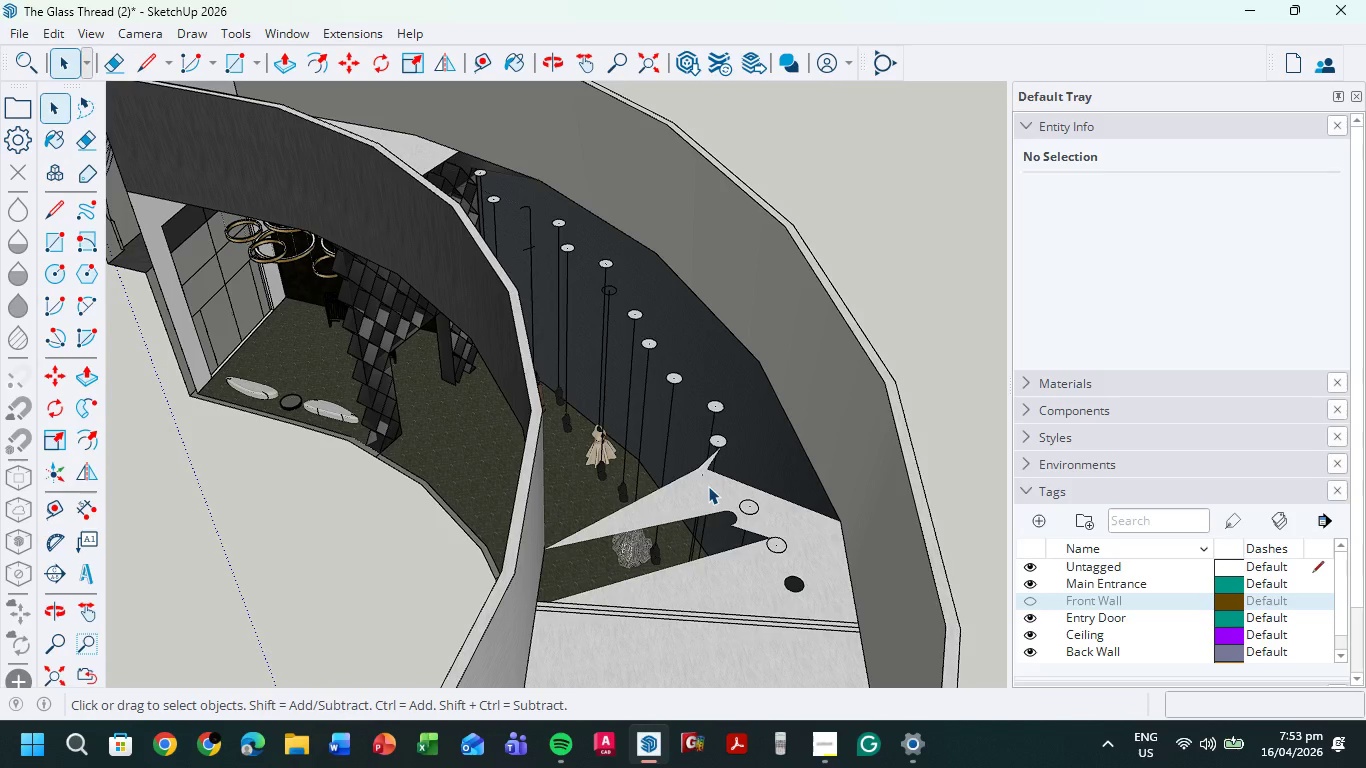 
key(Control+ControlLeft)
 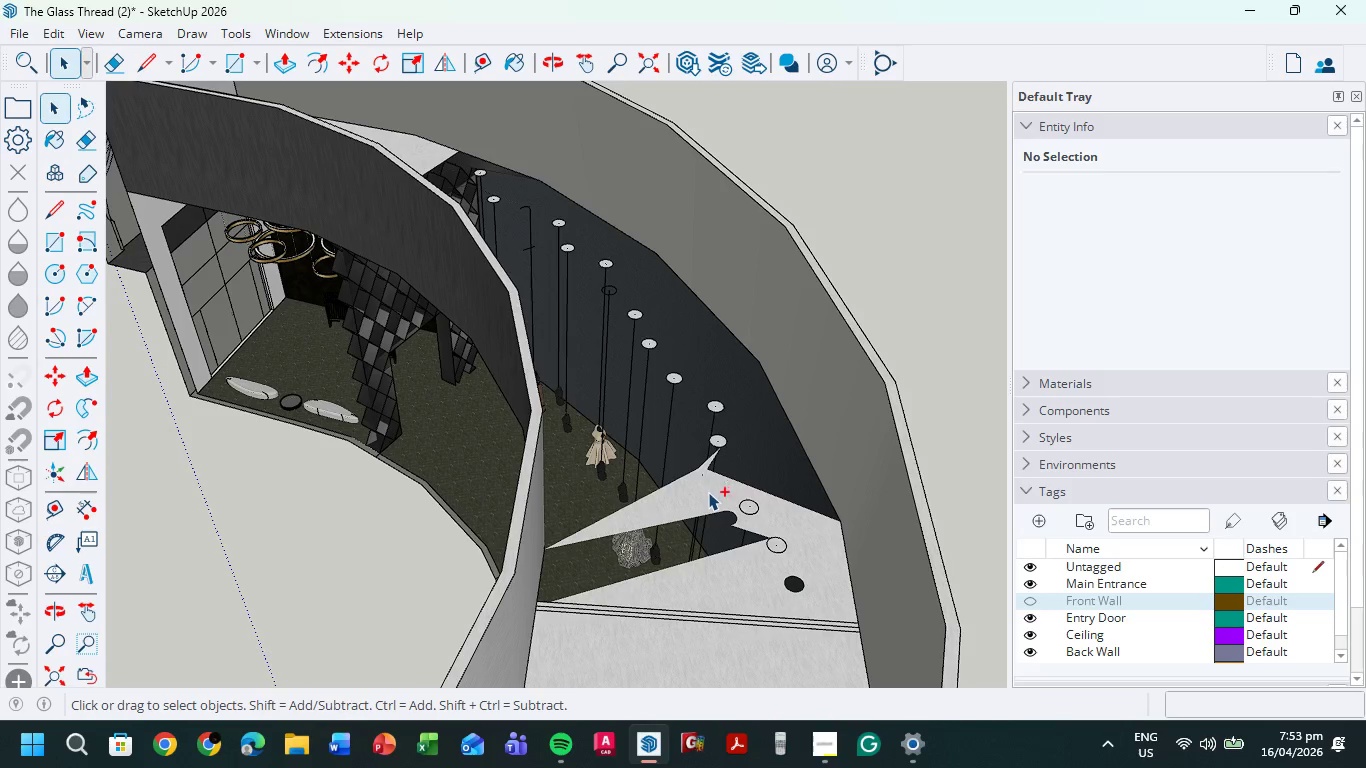 
key(Control+Z)
 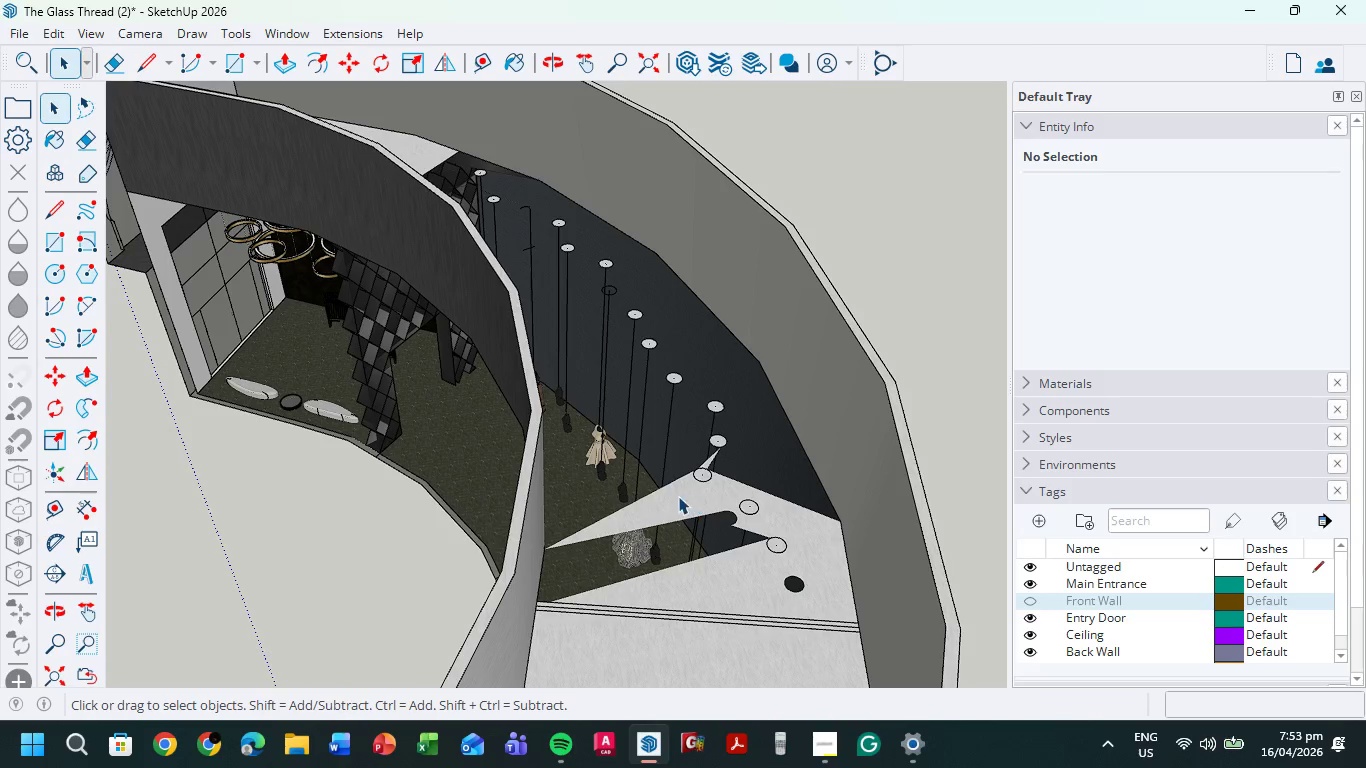 
left_click([678, 496])
 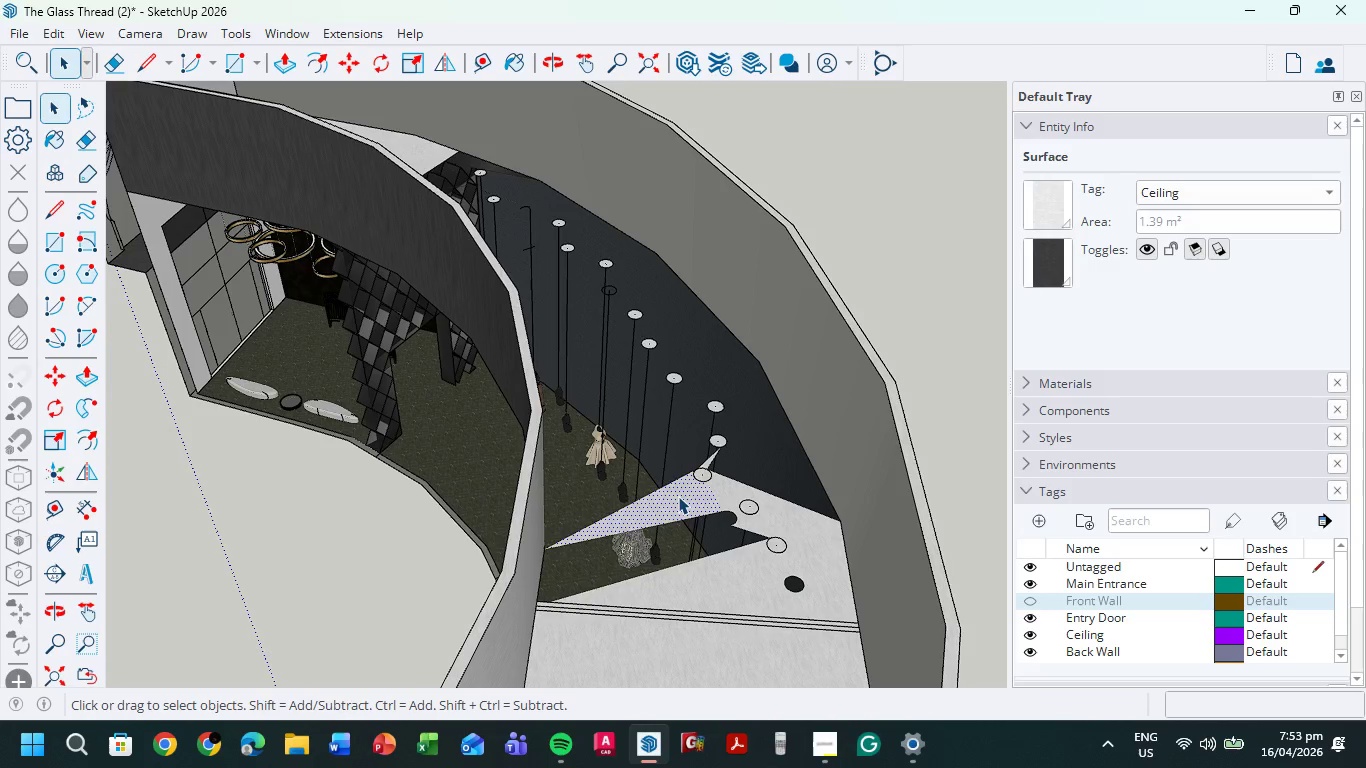 
key(Delete)
 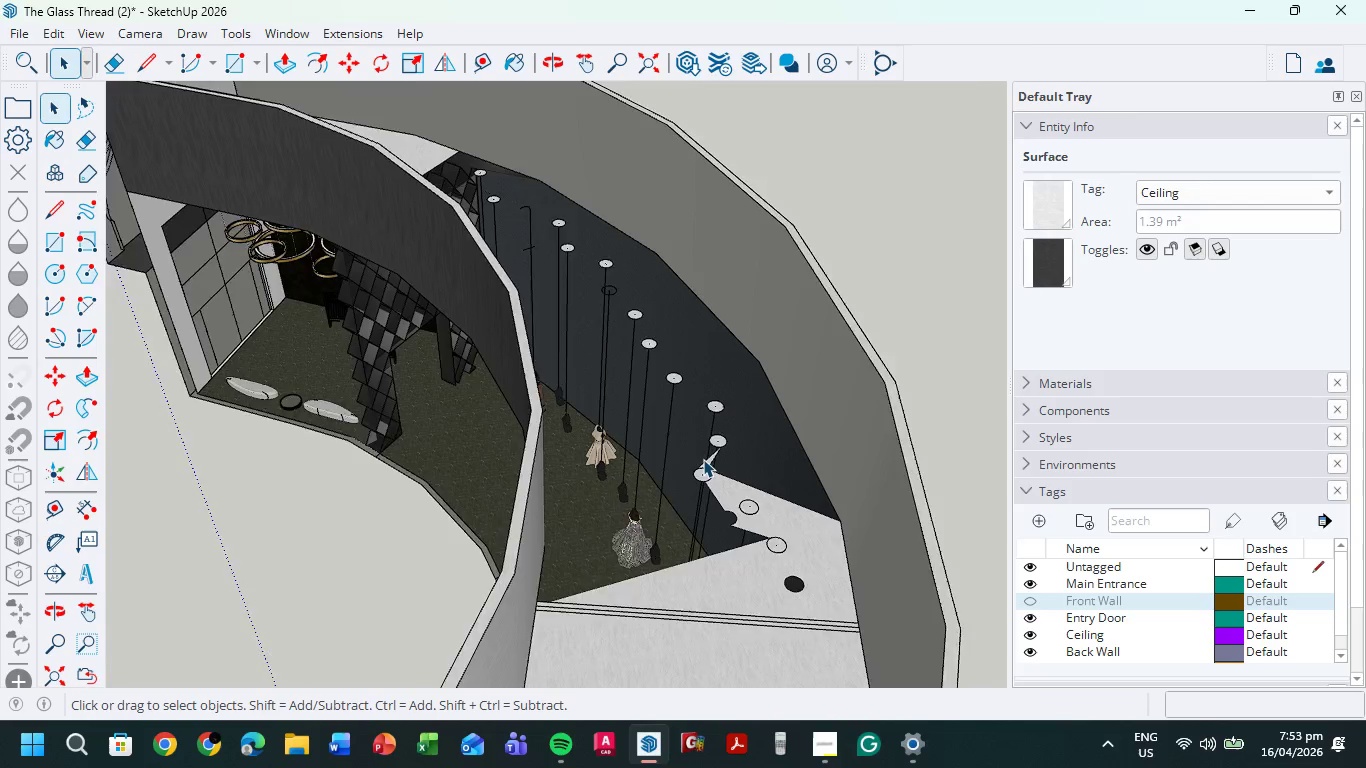 
scroll: coordinate [703, 459], scroll_direction: up, amount: 5.0
 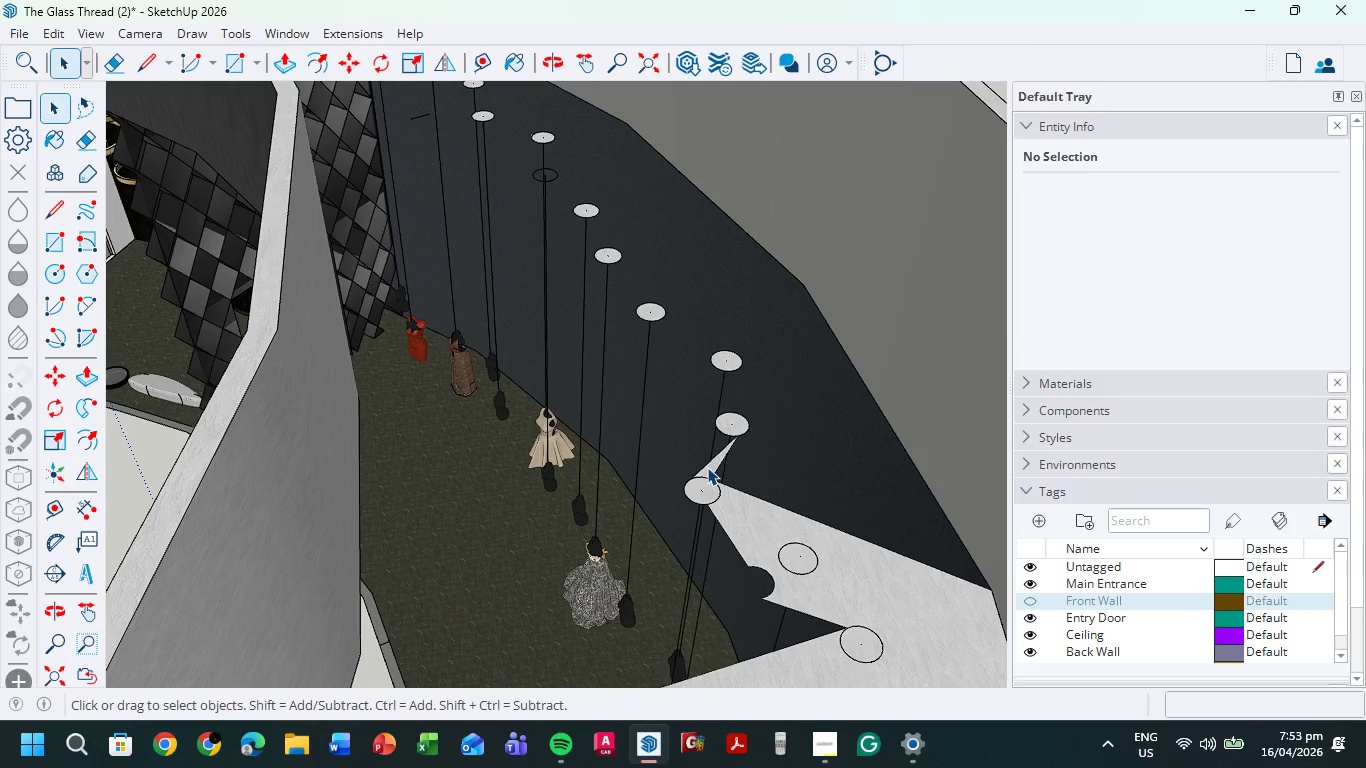 
left_click([707, 467])
 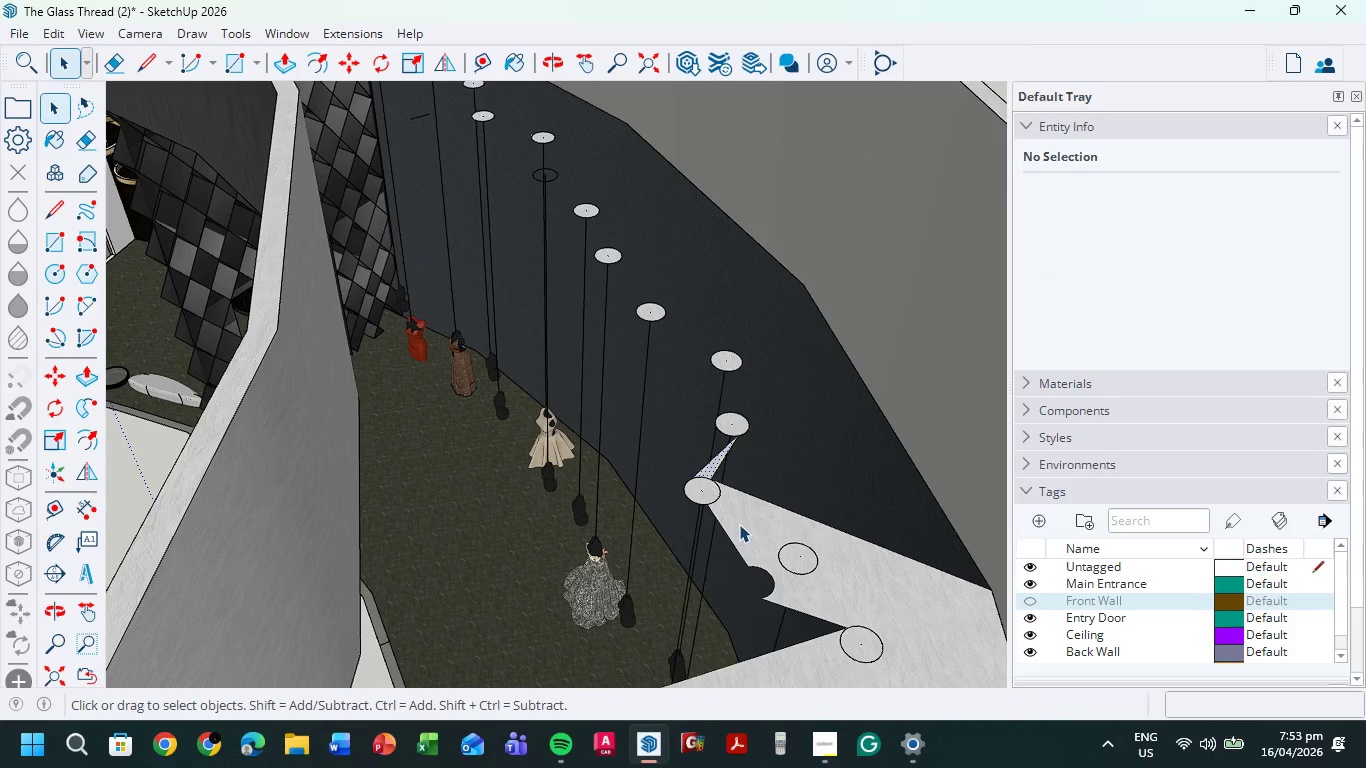 
key(Delete)
 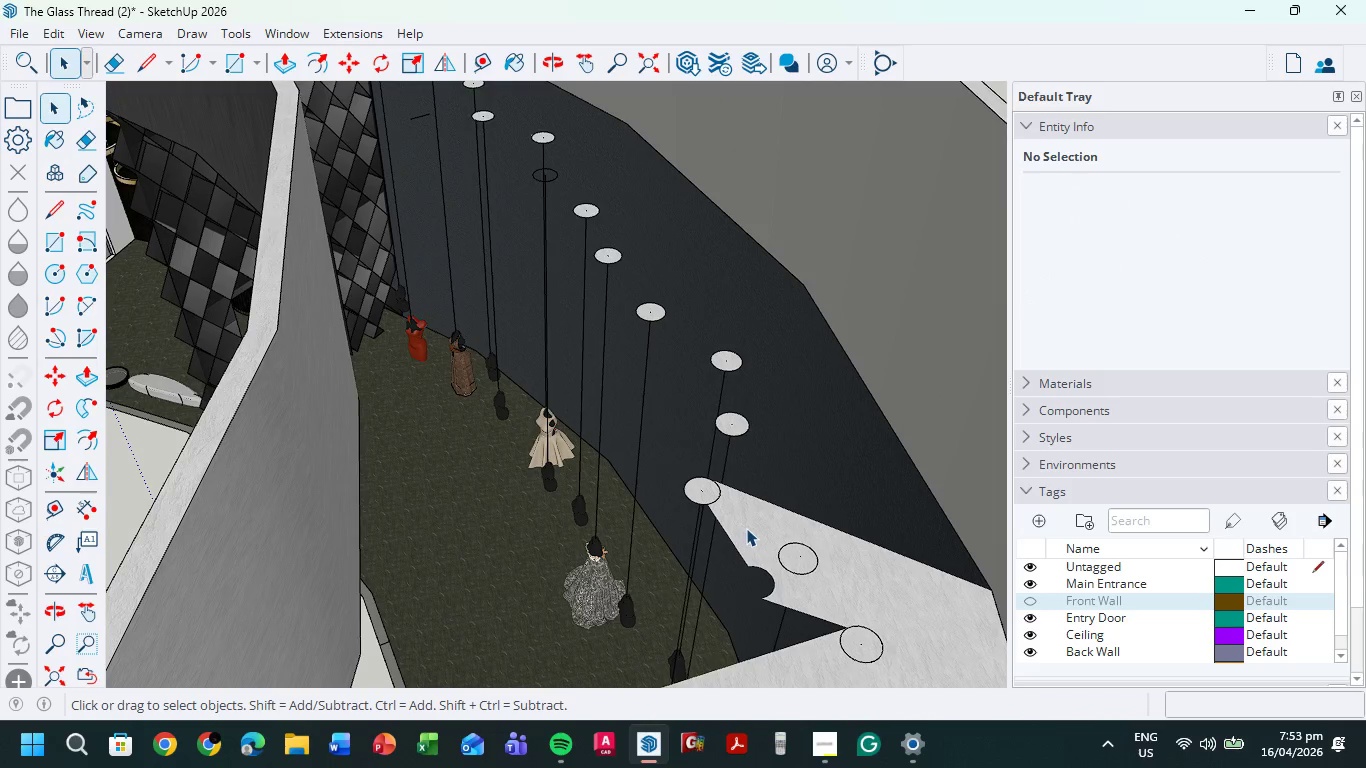 
left_click([746, 528])
 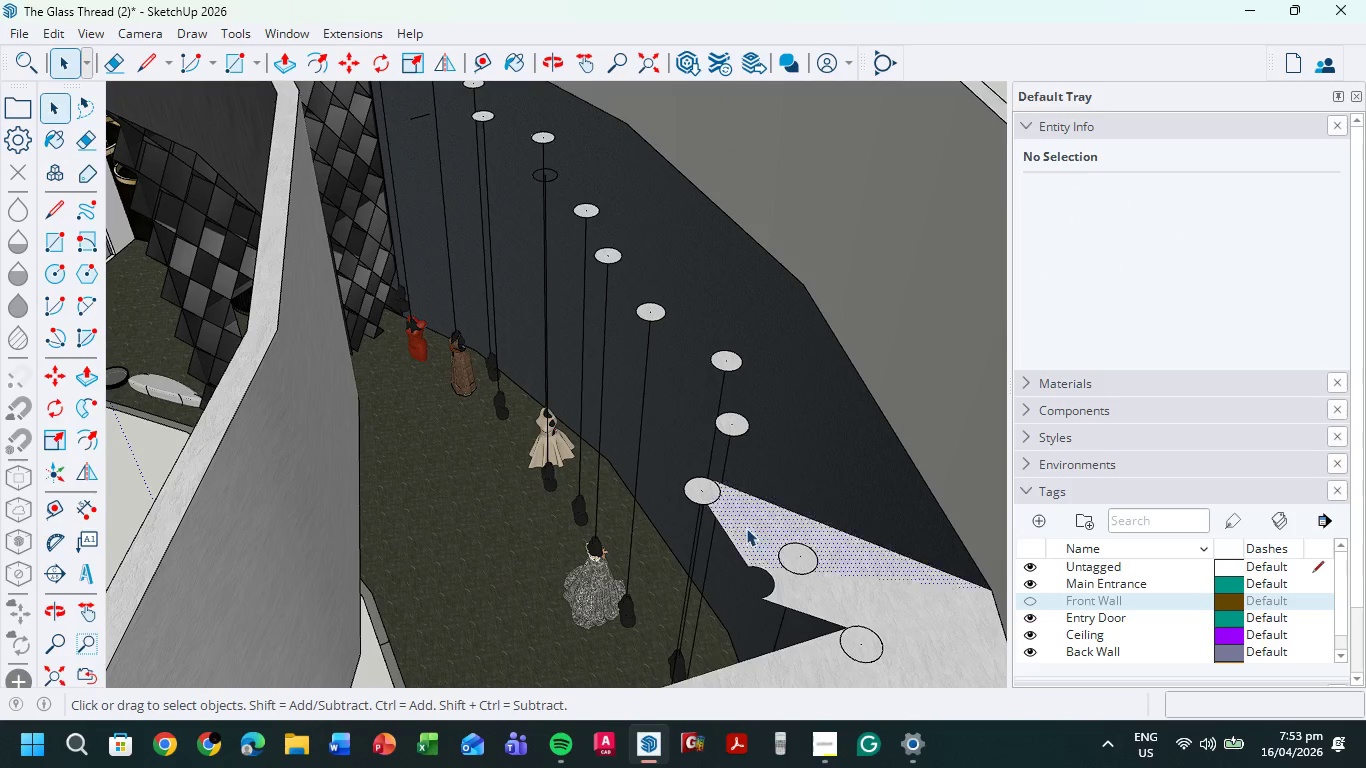 
key(Delete)
 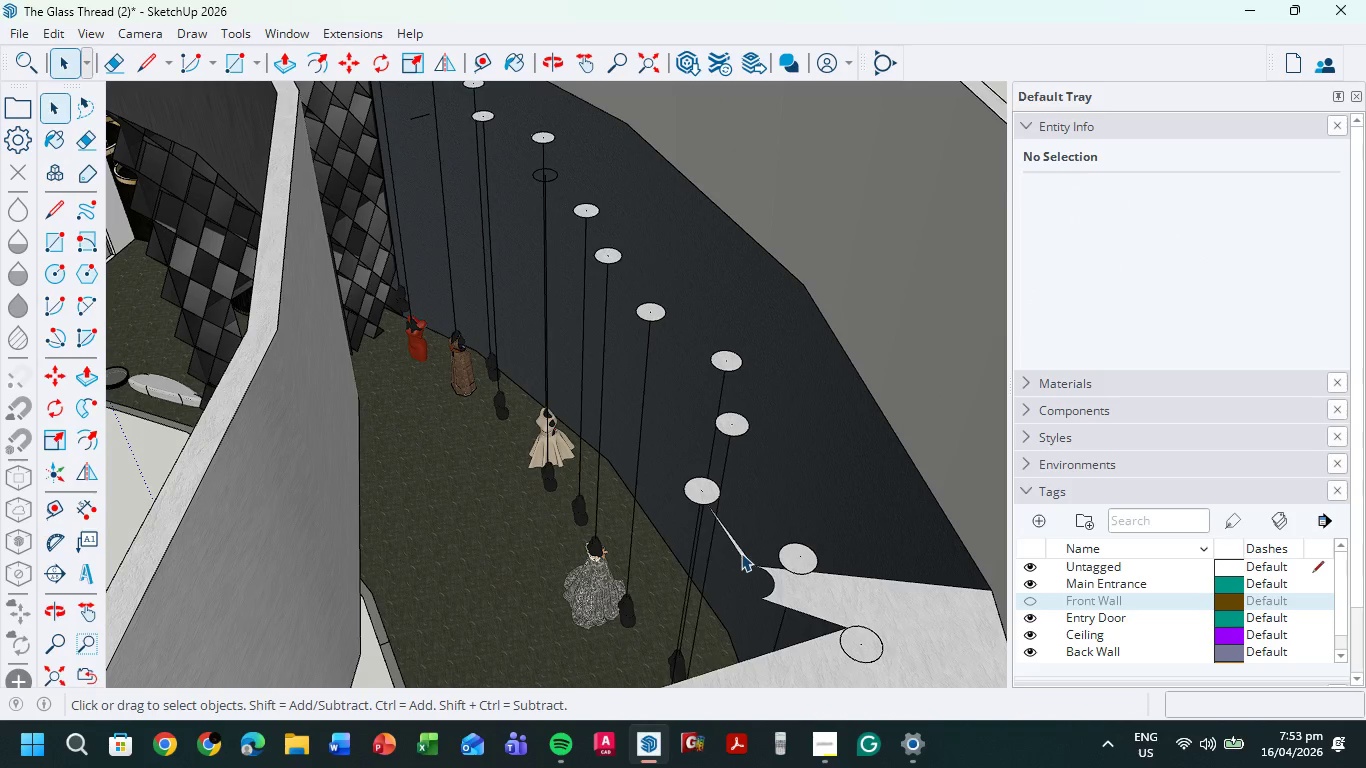 
left_click([740, 554])
 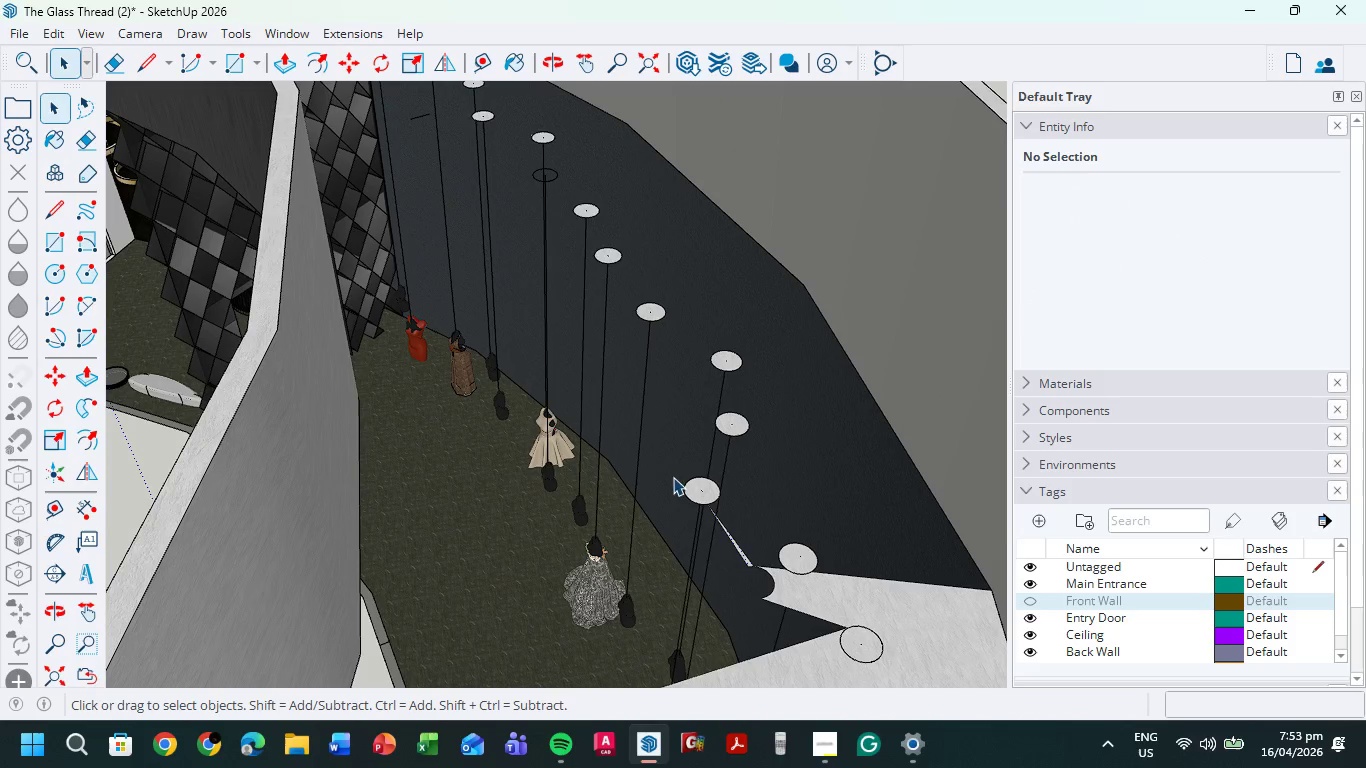 
key(Delete)
 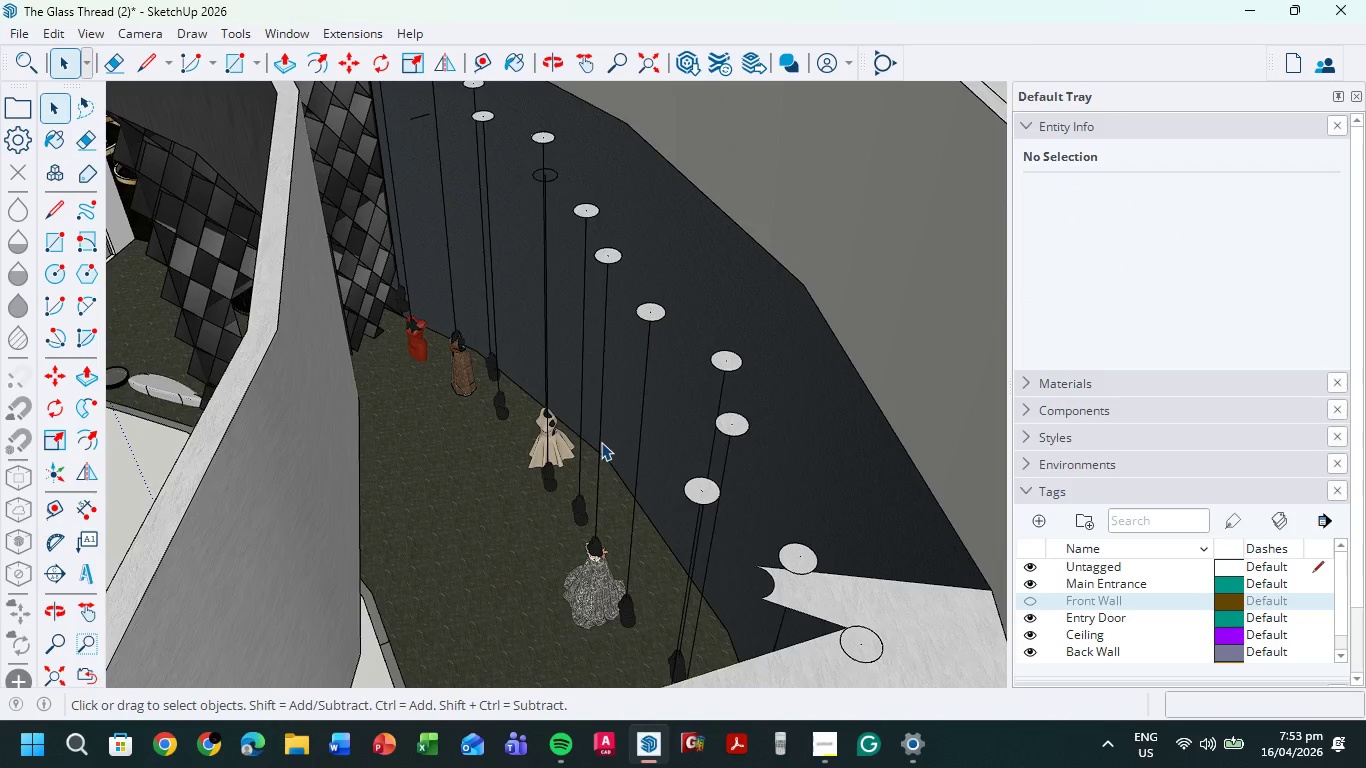 
scroll: coordinate [597, 442], scroll_direction: down, amount: 5.0
 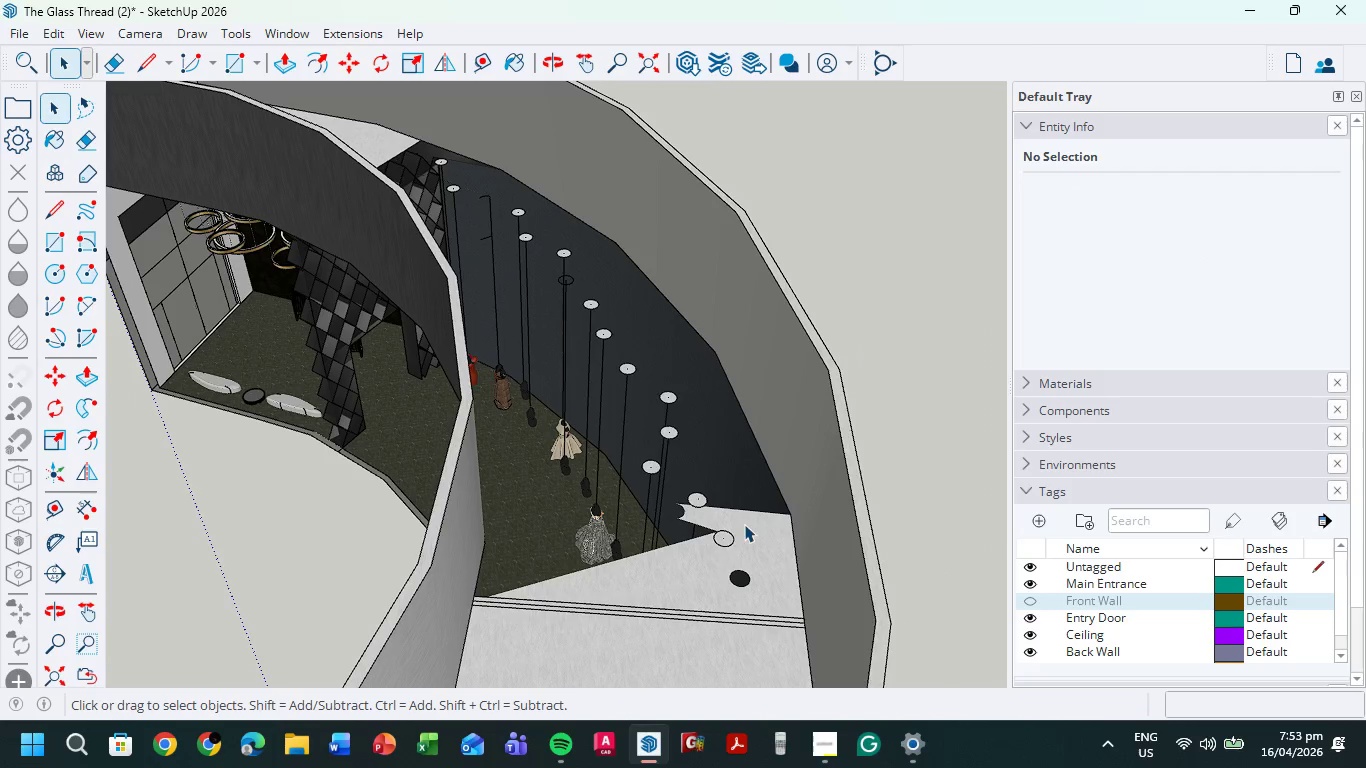 
left_click([744, 524])
 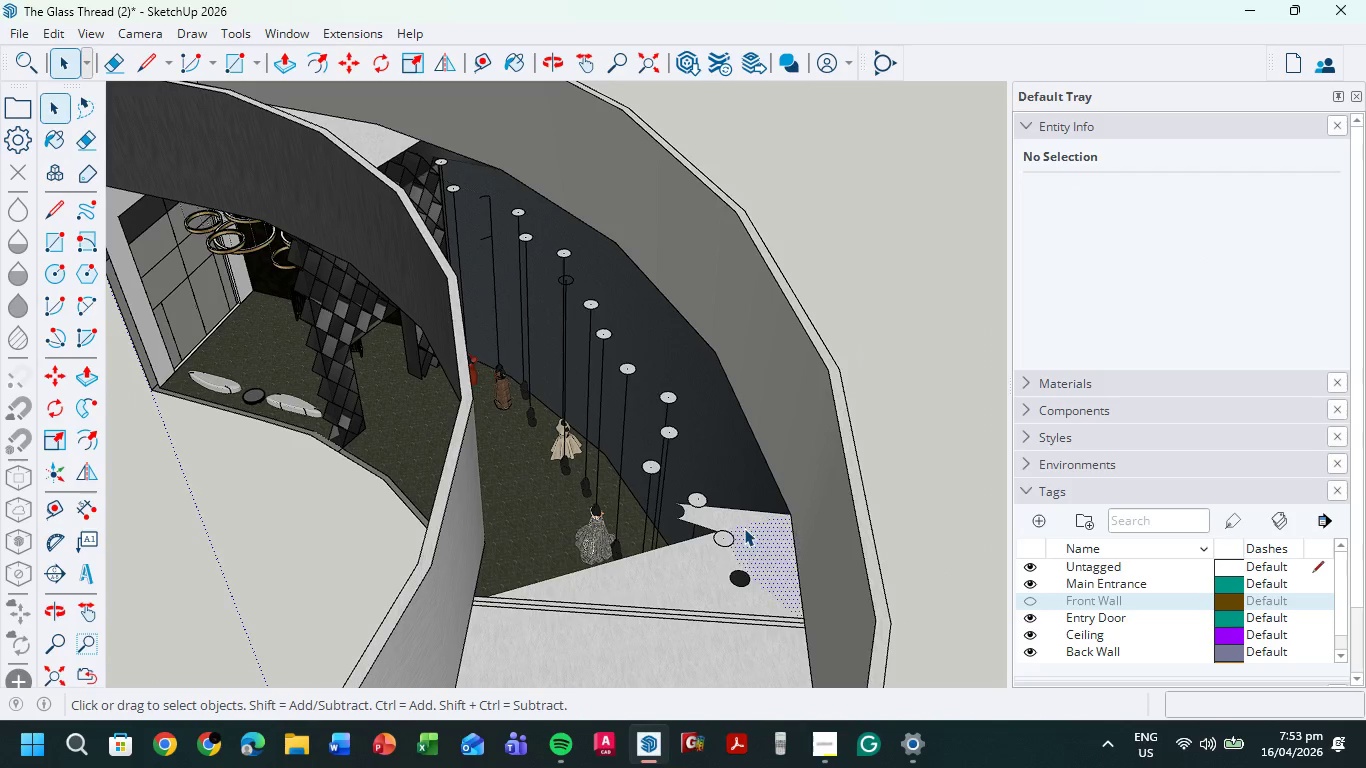 
key(Delete)
 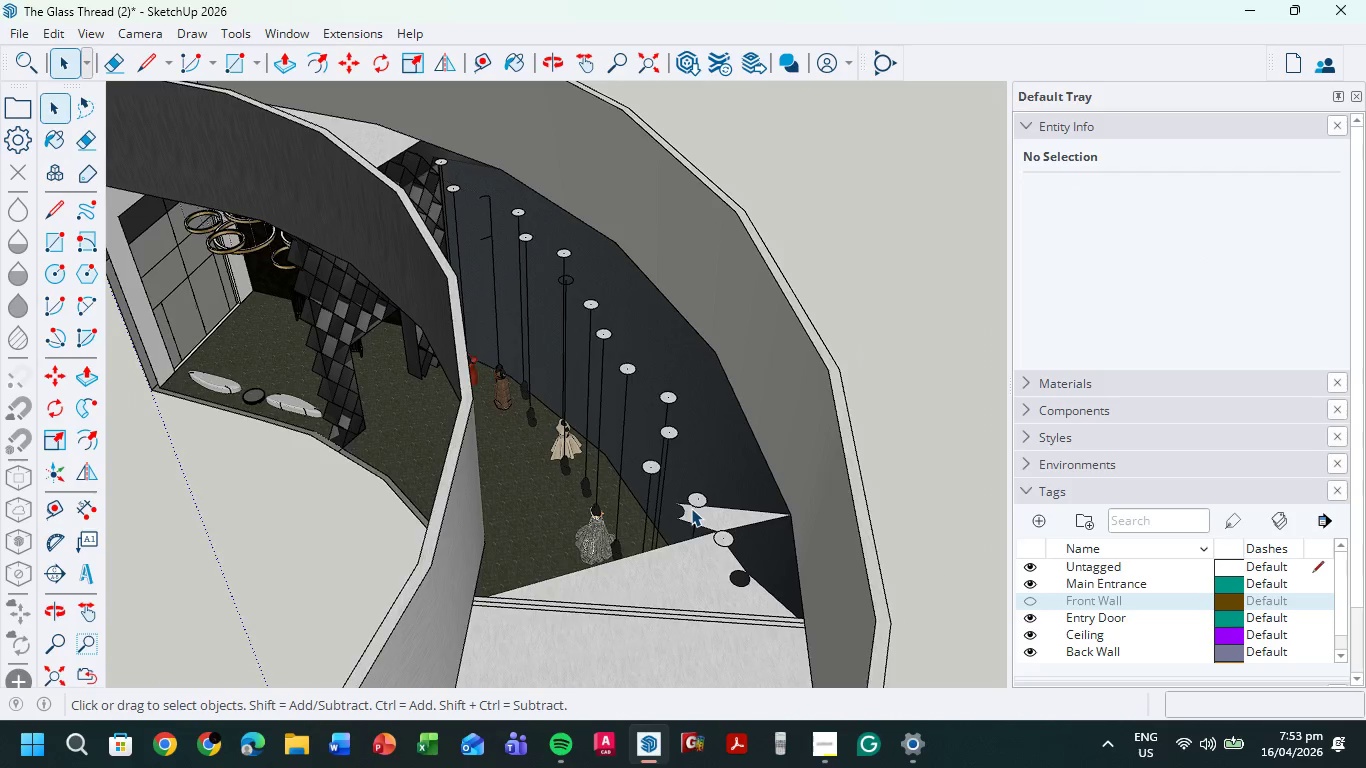 
left_click([702, 523])
 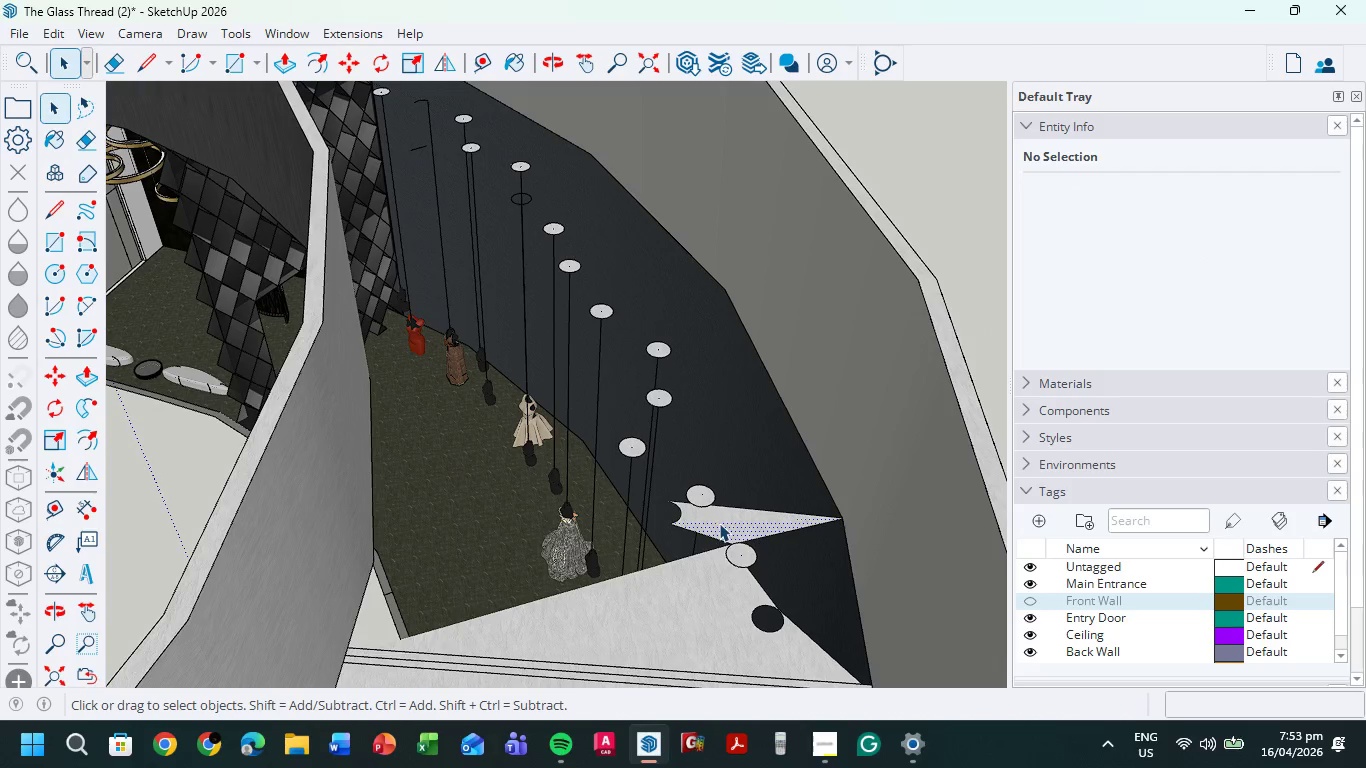 
scroll: coordinate [691, 508], scroll_direction: up, amount: 4.0
 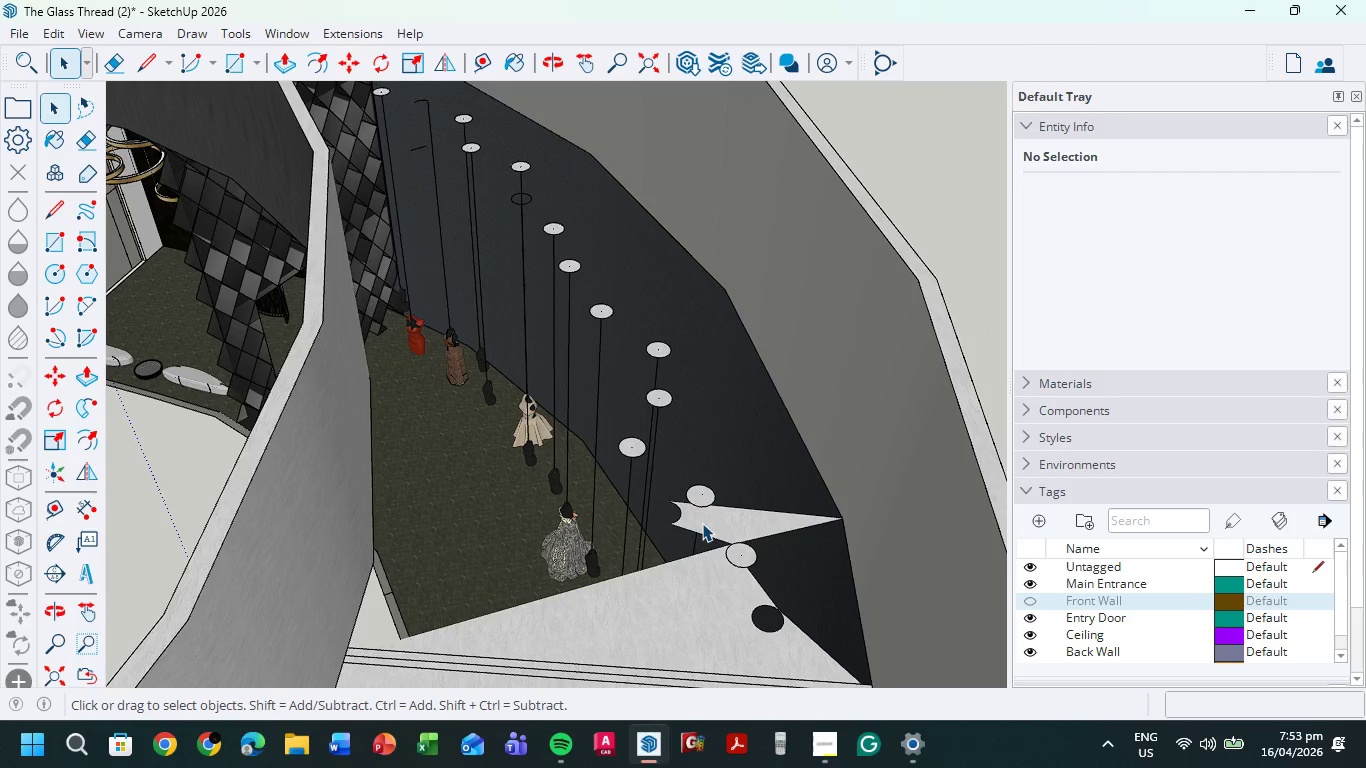 
key(Delete)
 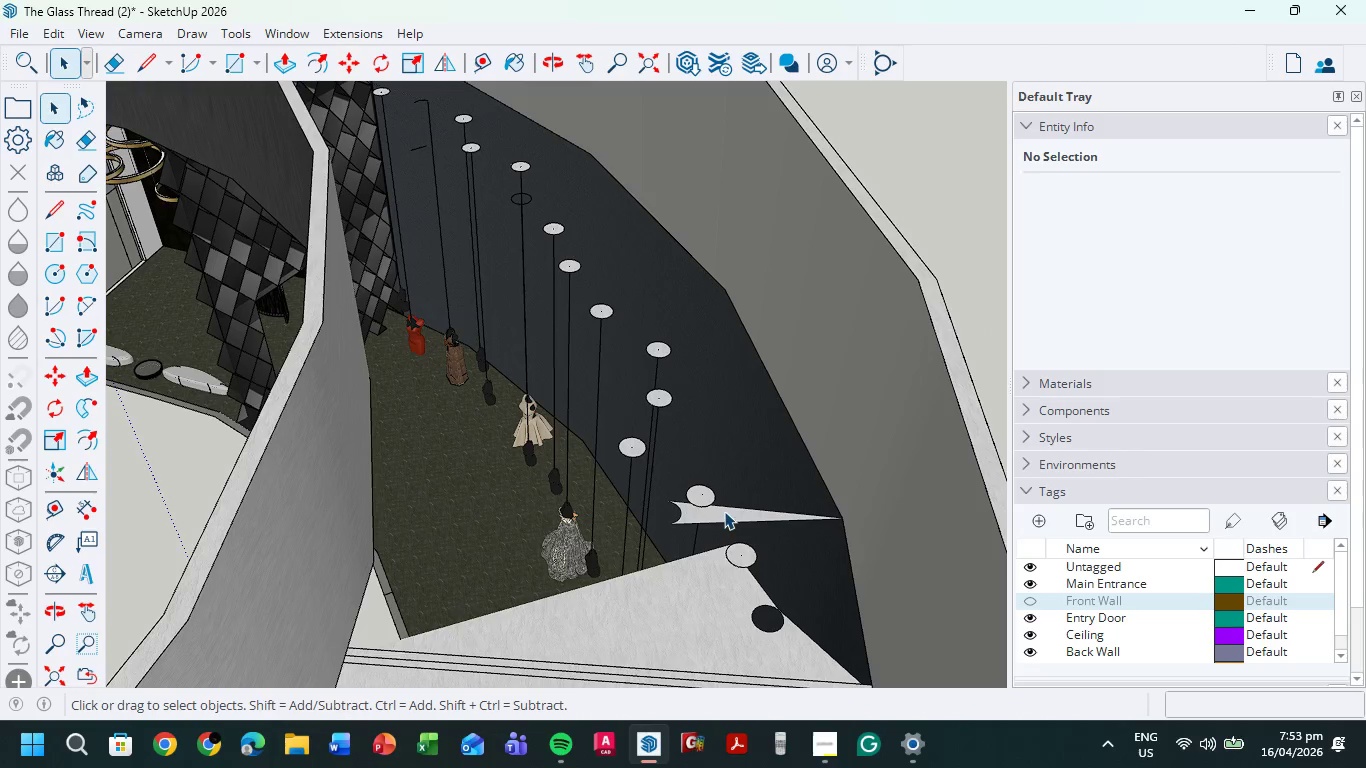 
left_click([724, 509])
 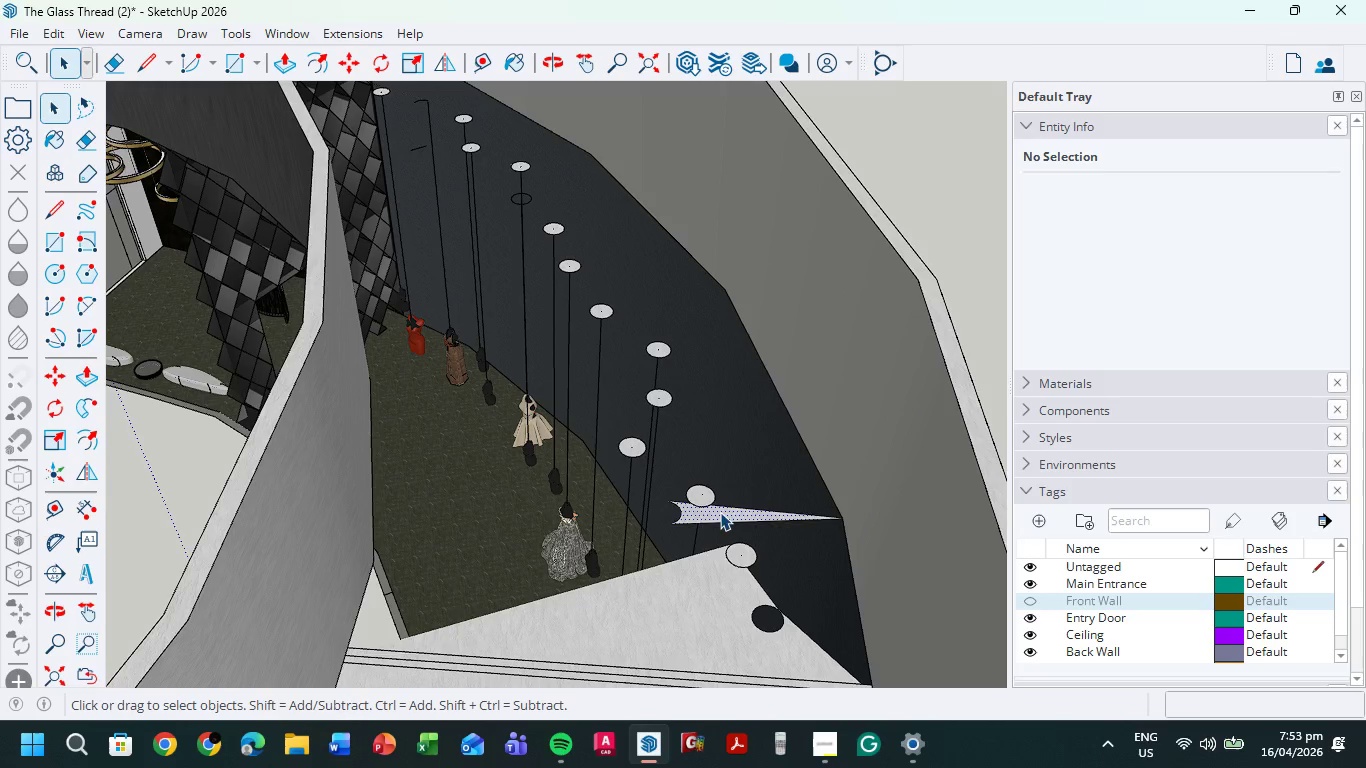 
key(Delete)
 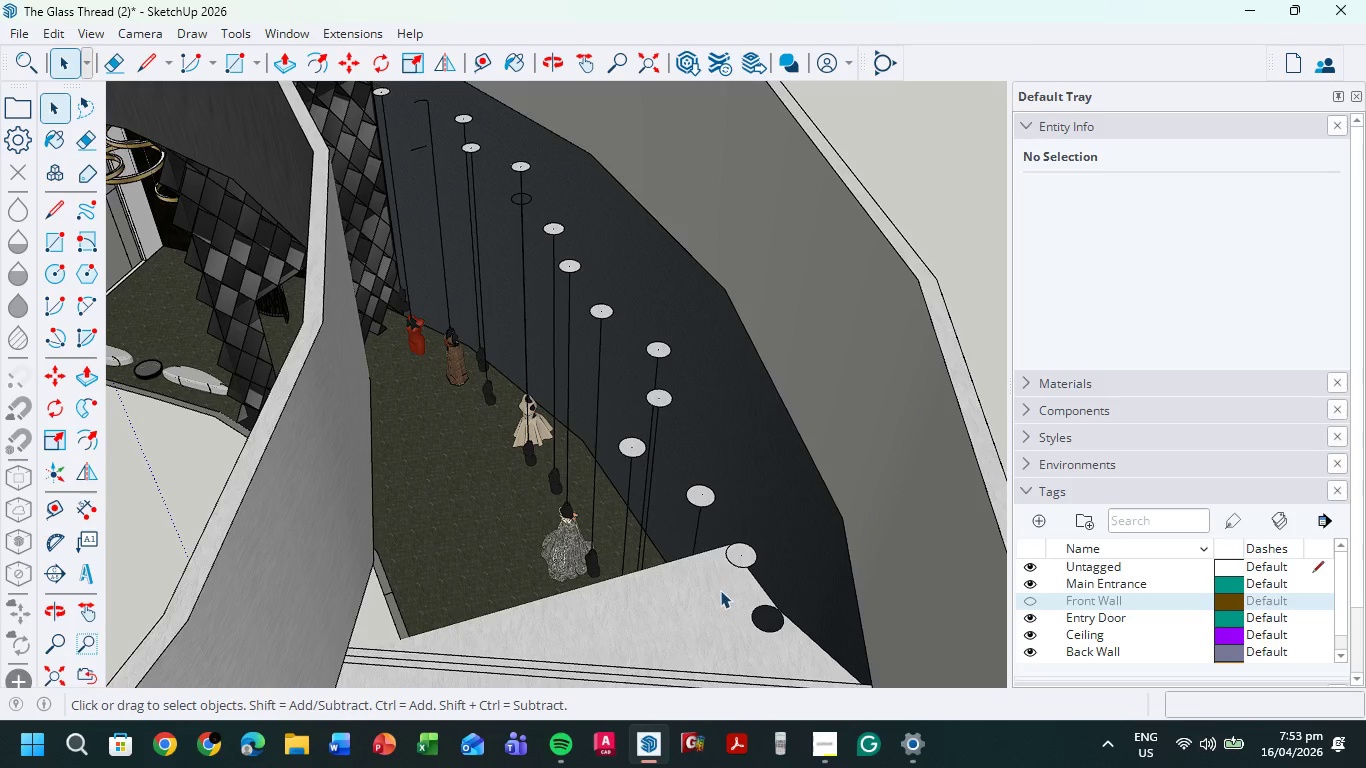 
left_click([720, 590])
 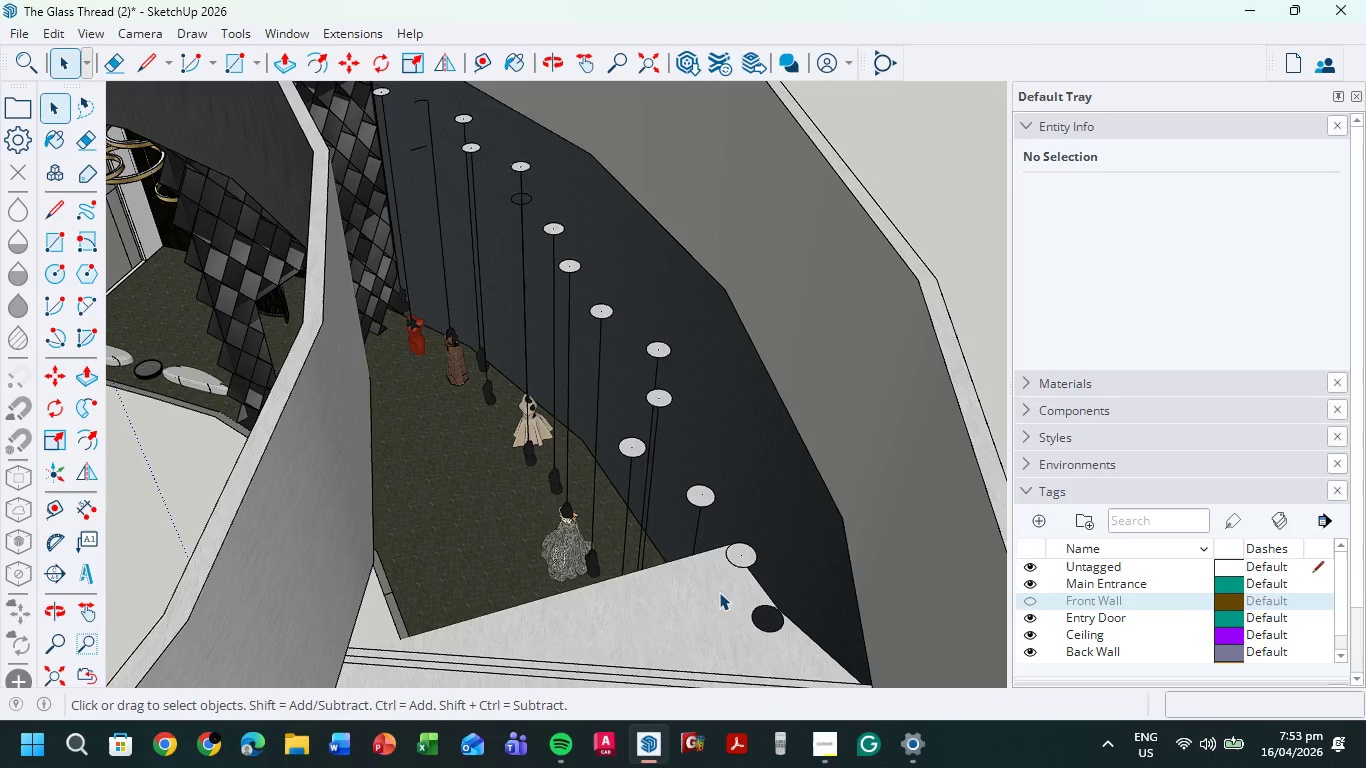 
key(Delete)
 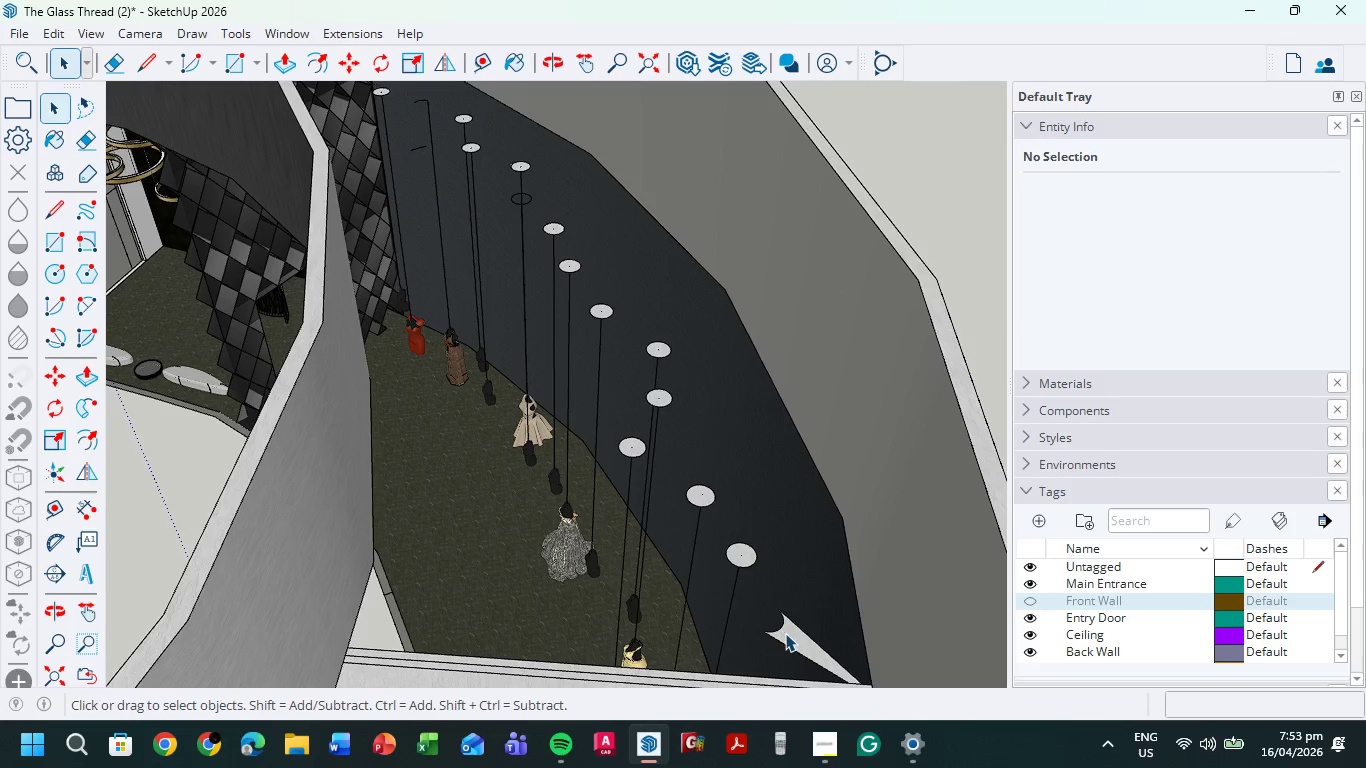 
left_click([787, 633])
 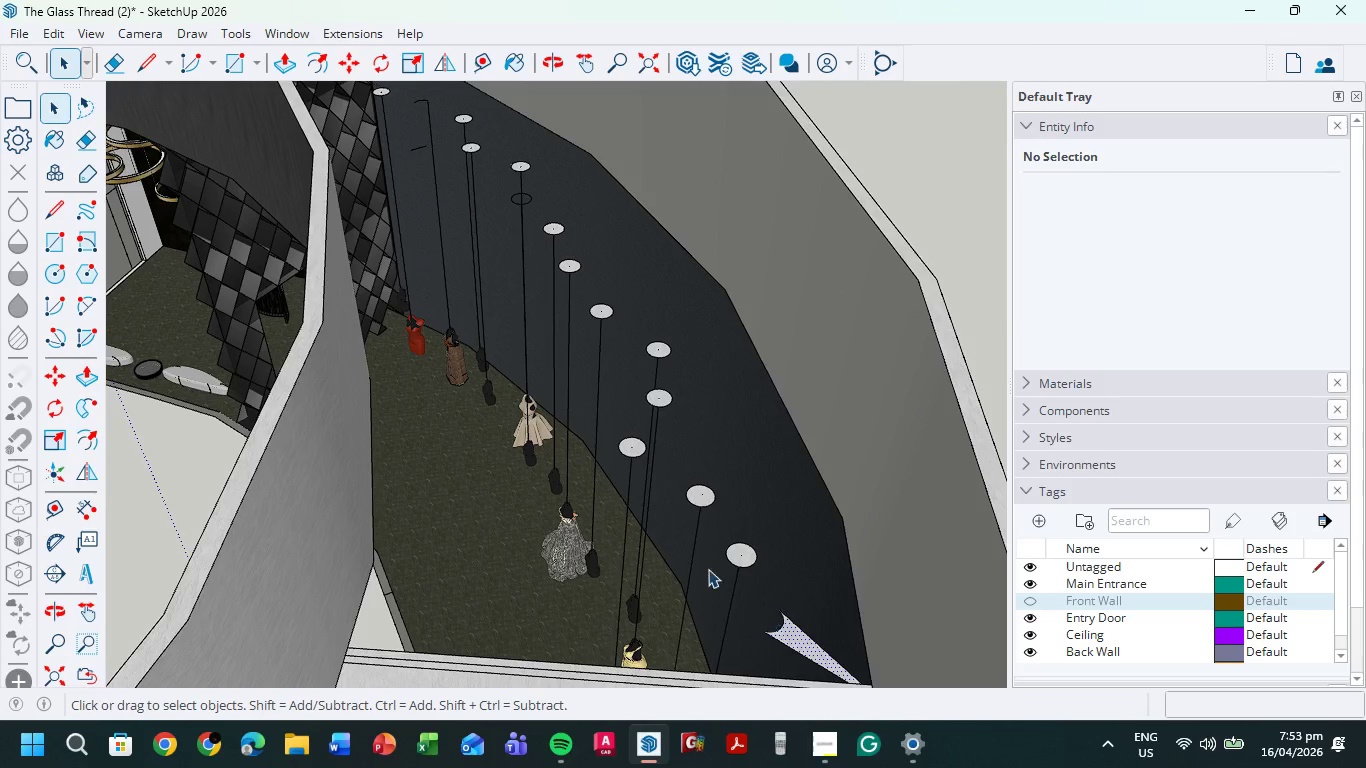 
key(Delete)
 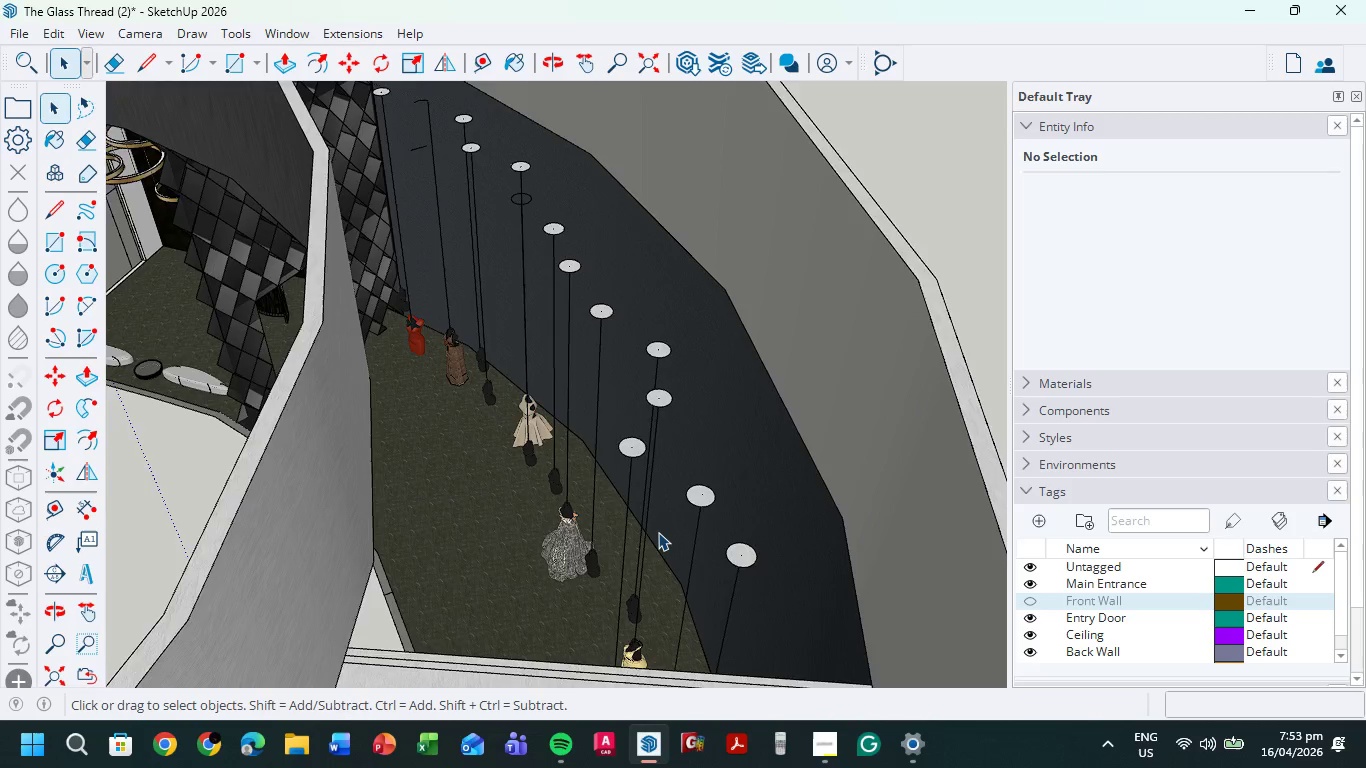 
scroll: coordinate [658, 532], scroll_direction: down, amount: 5.0
 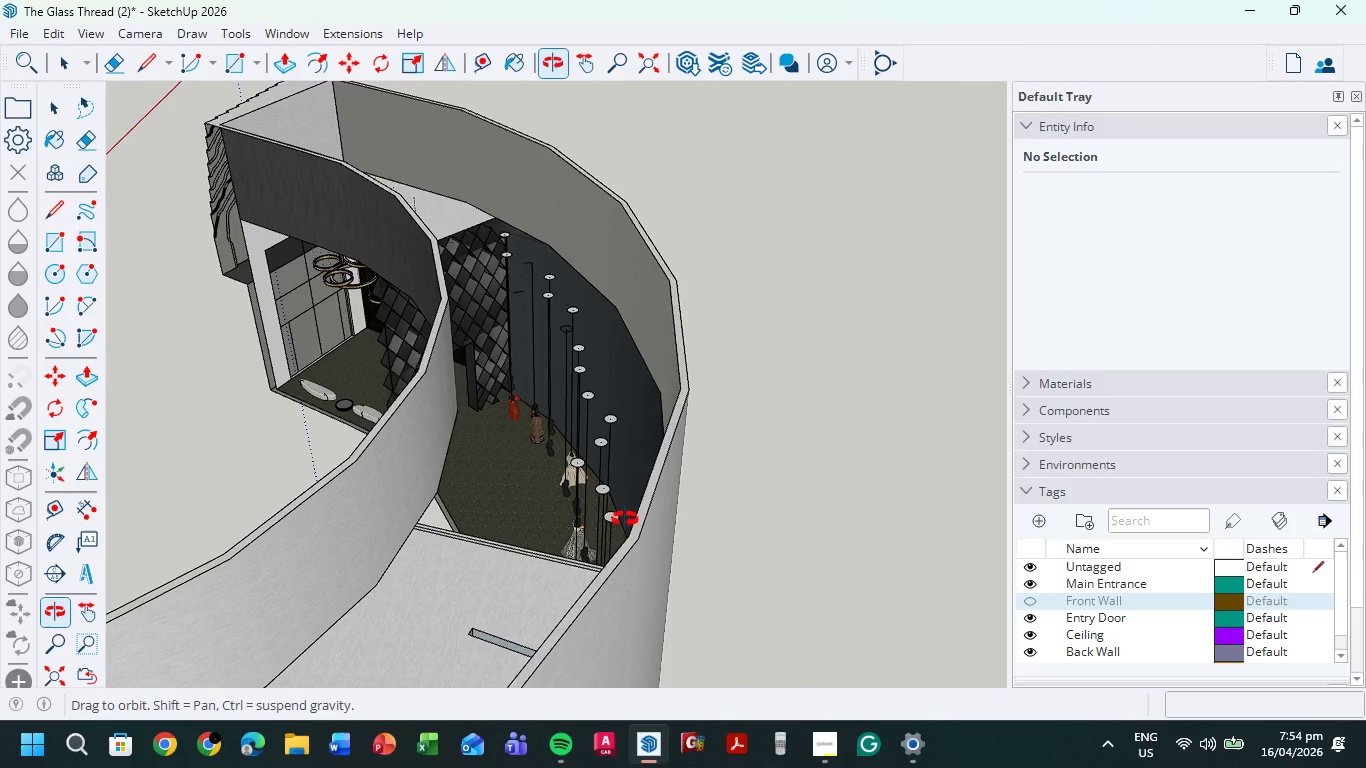 
scroll: coordinate [464, 524], scroll_direction: up, amount: 5.0
 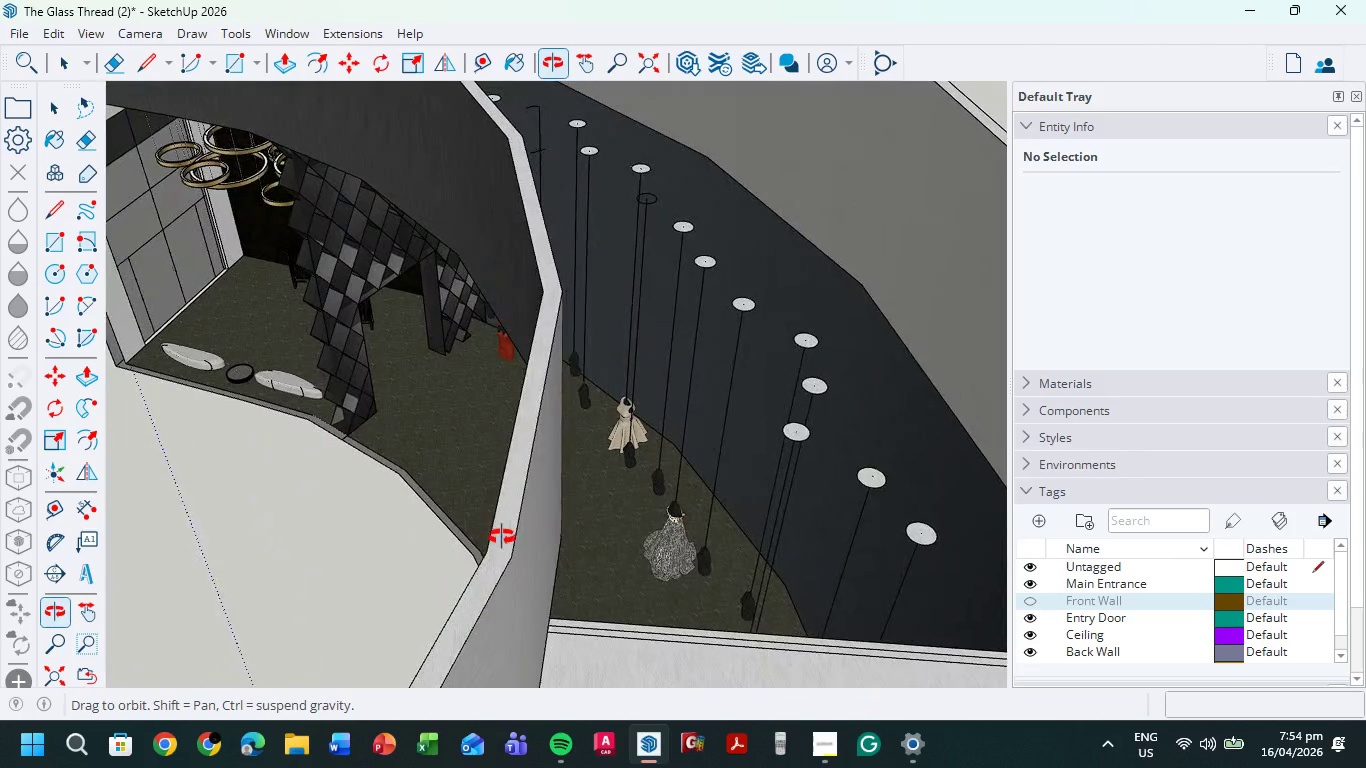 
scroll: coordinate [483, 531], scroll_direction: down, amount: 5.0
 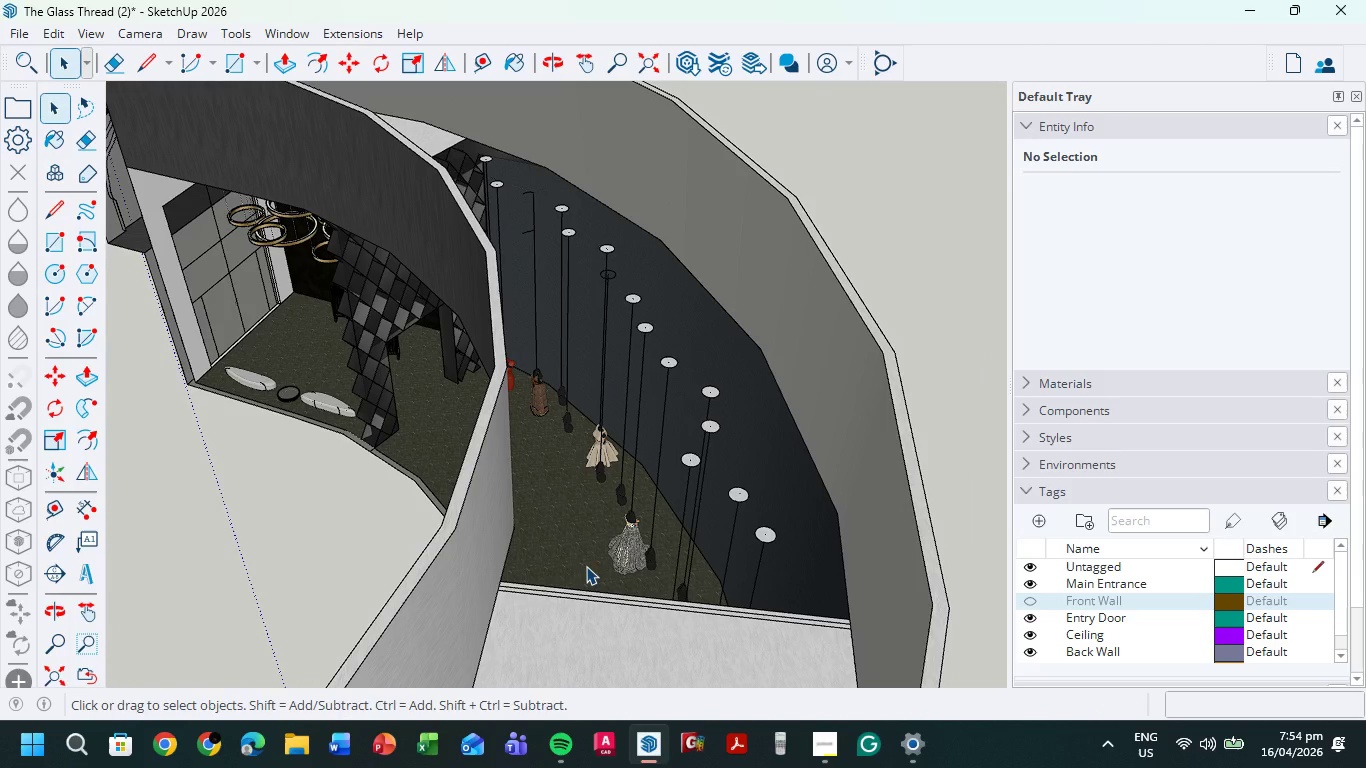 
key(L)
 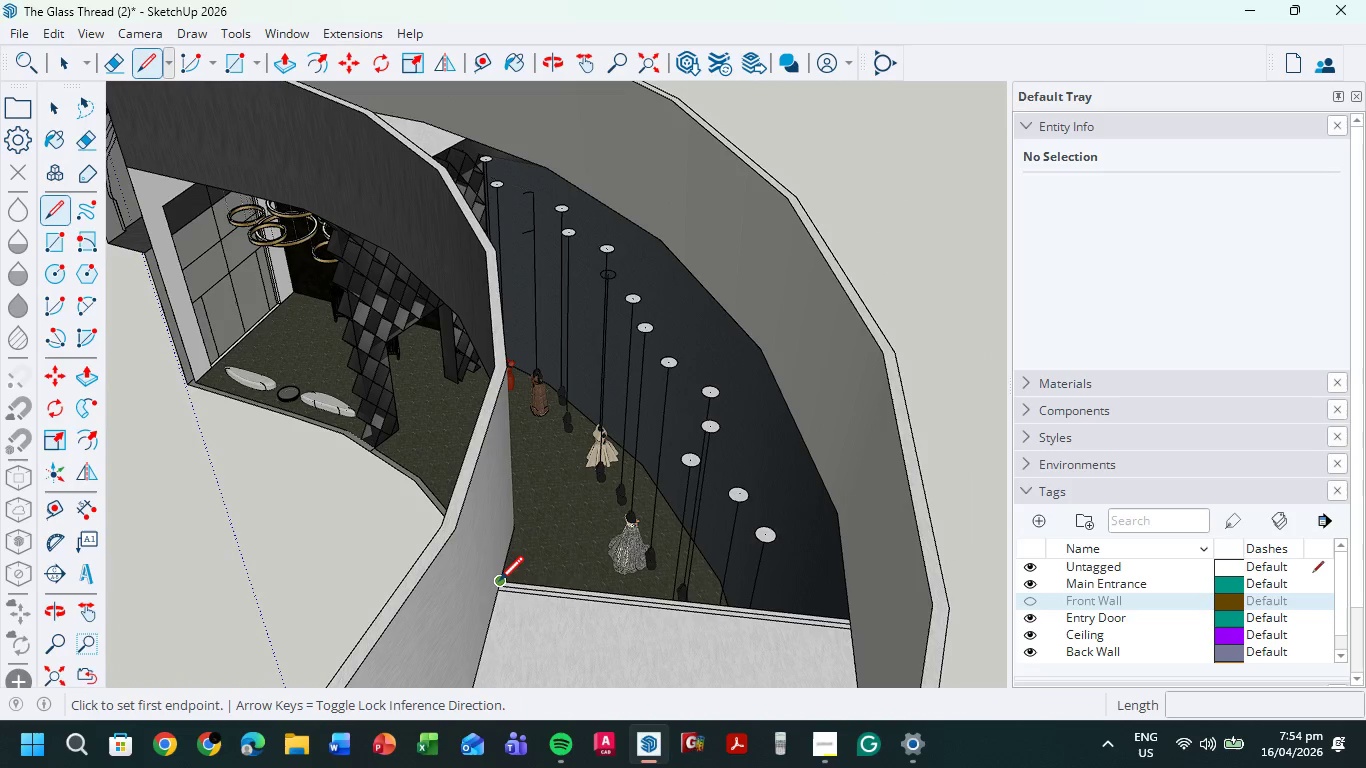 
left_click([499, 583])
 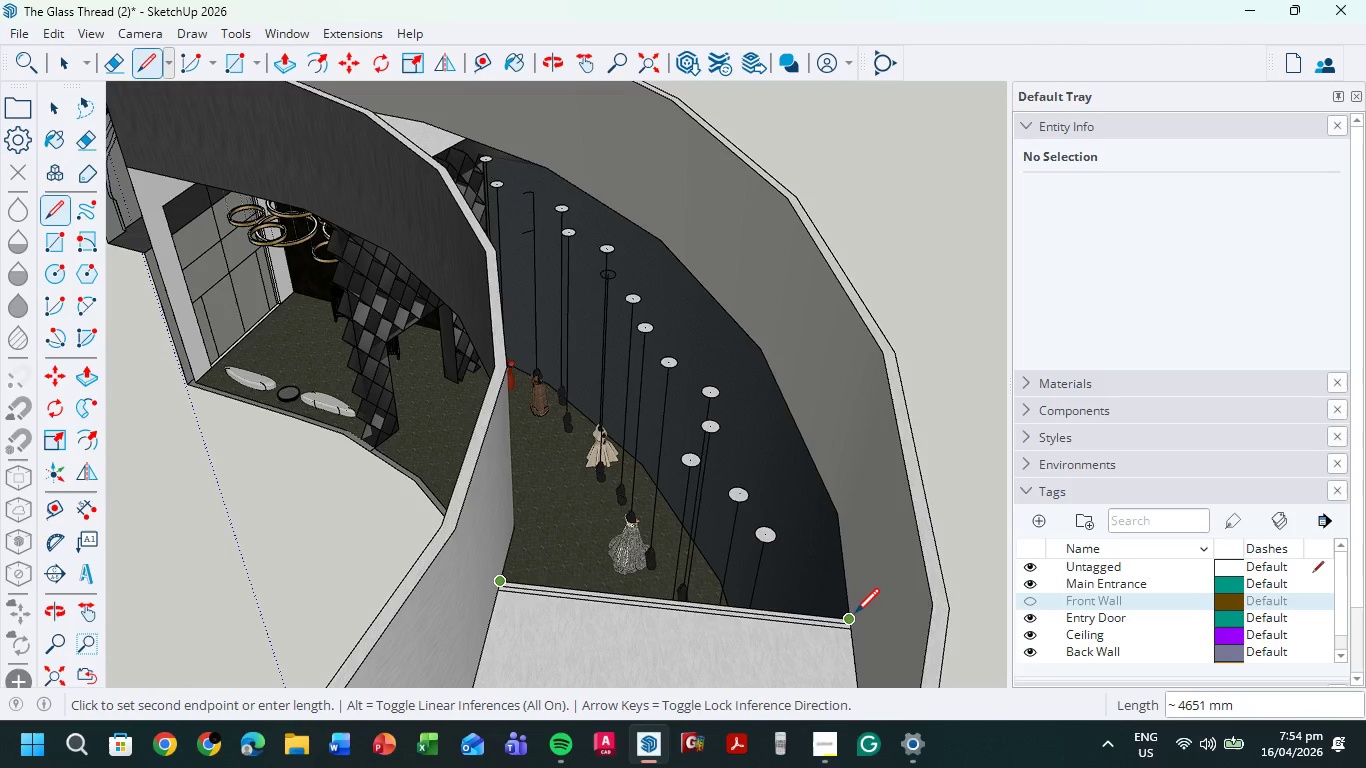 
left_click([855, 615])
 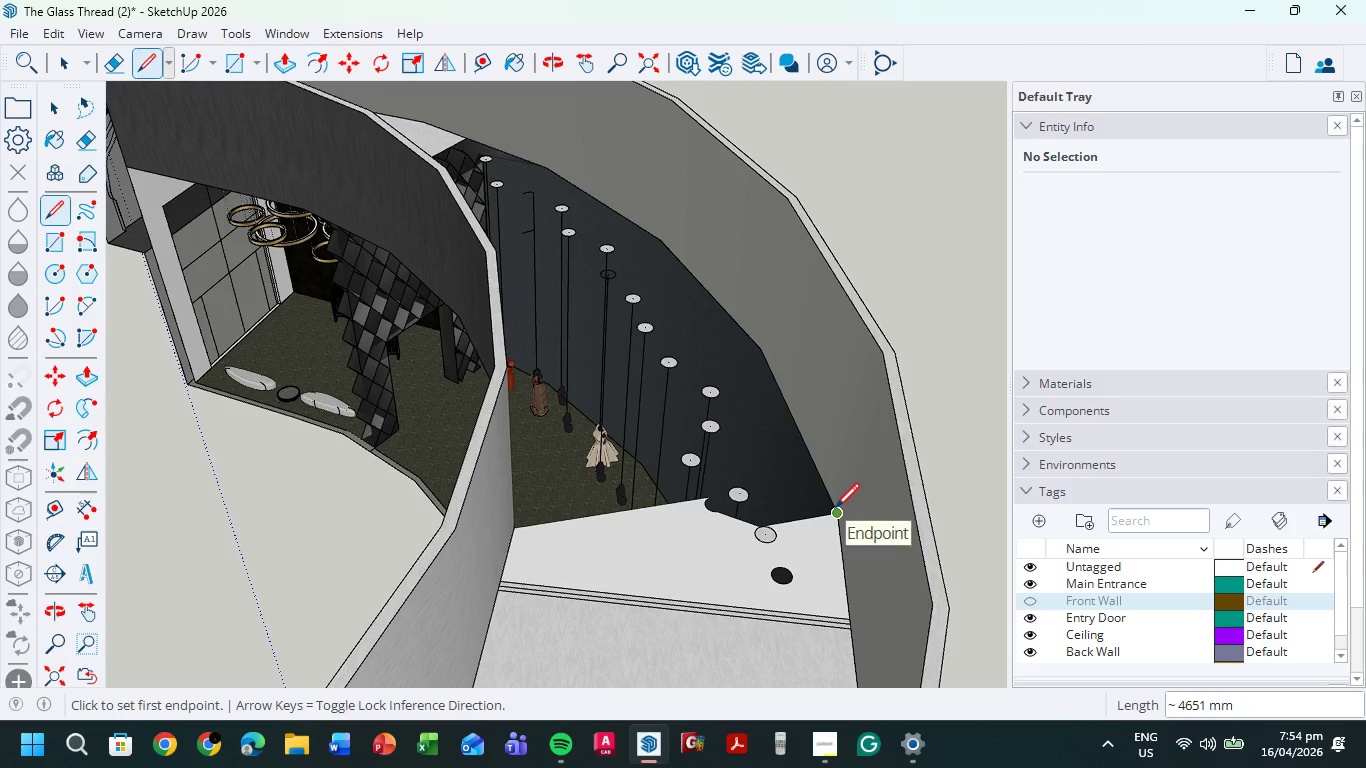 
left_click([835, 510])
 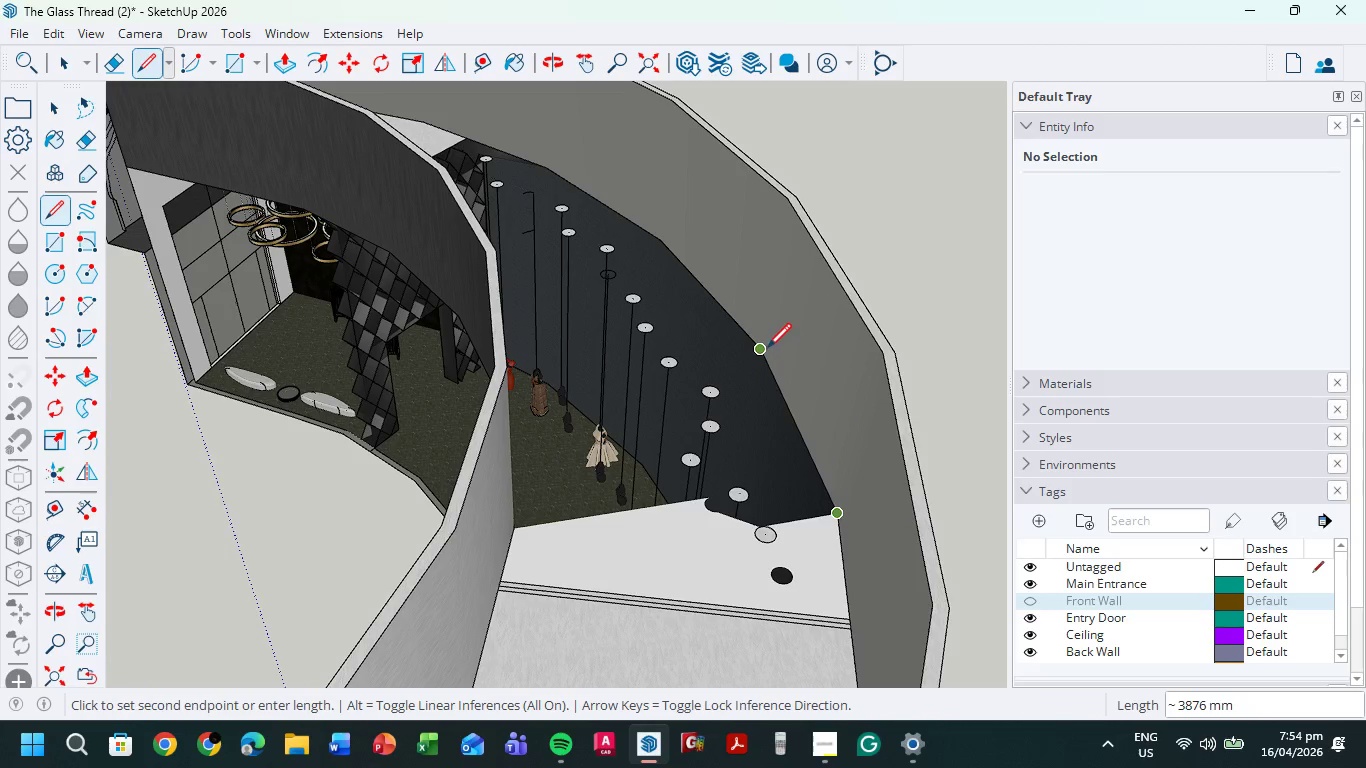 
left_click([766, 350])
 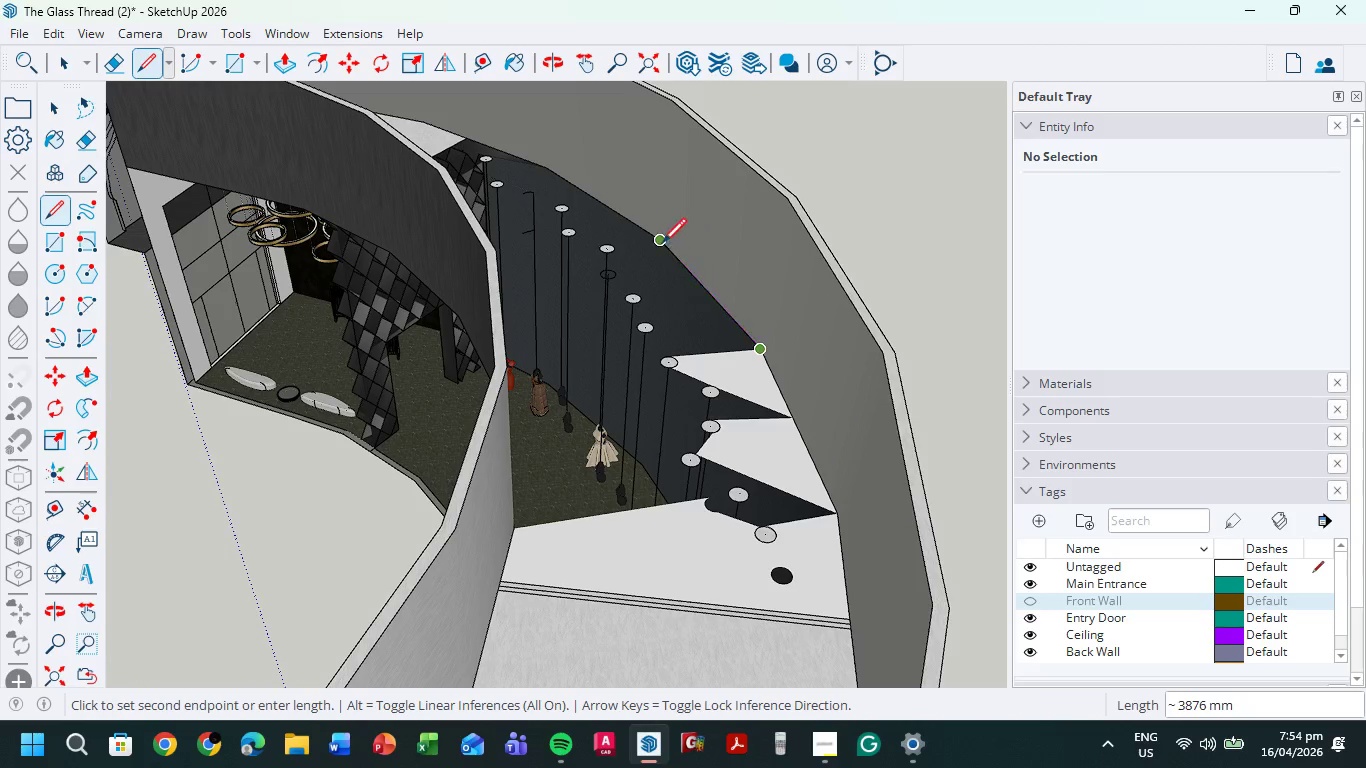 
left_click([659, 242])
 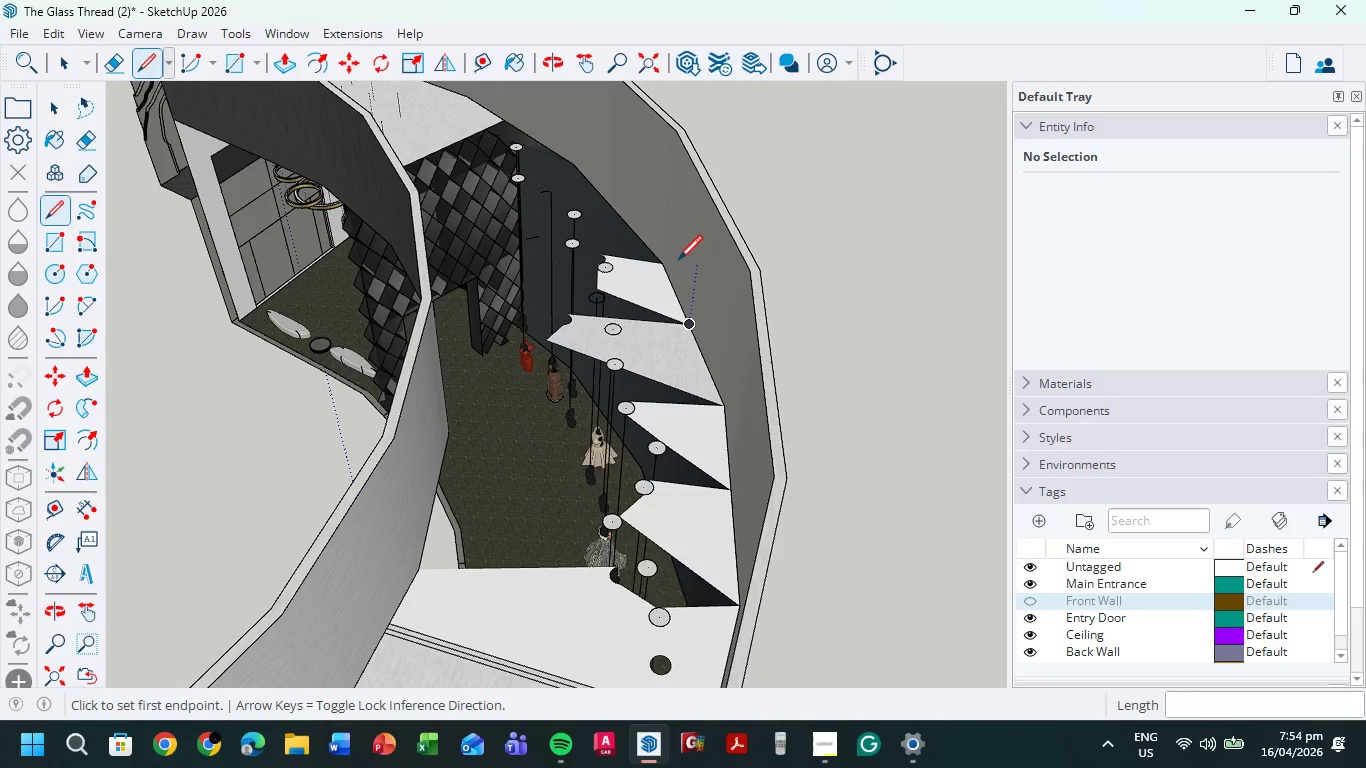 
left_click([658, 261])
 